 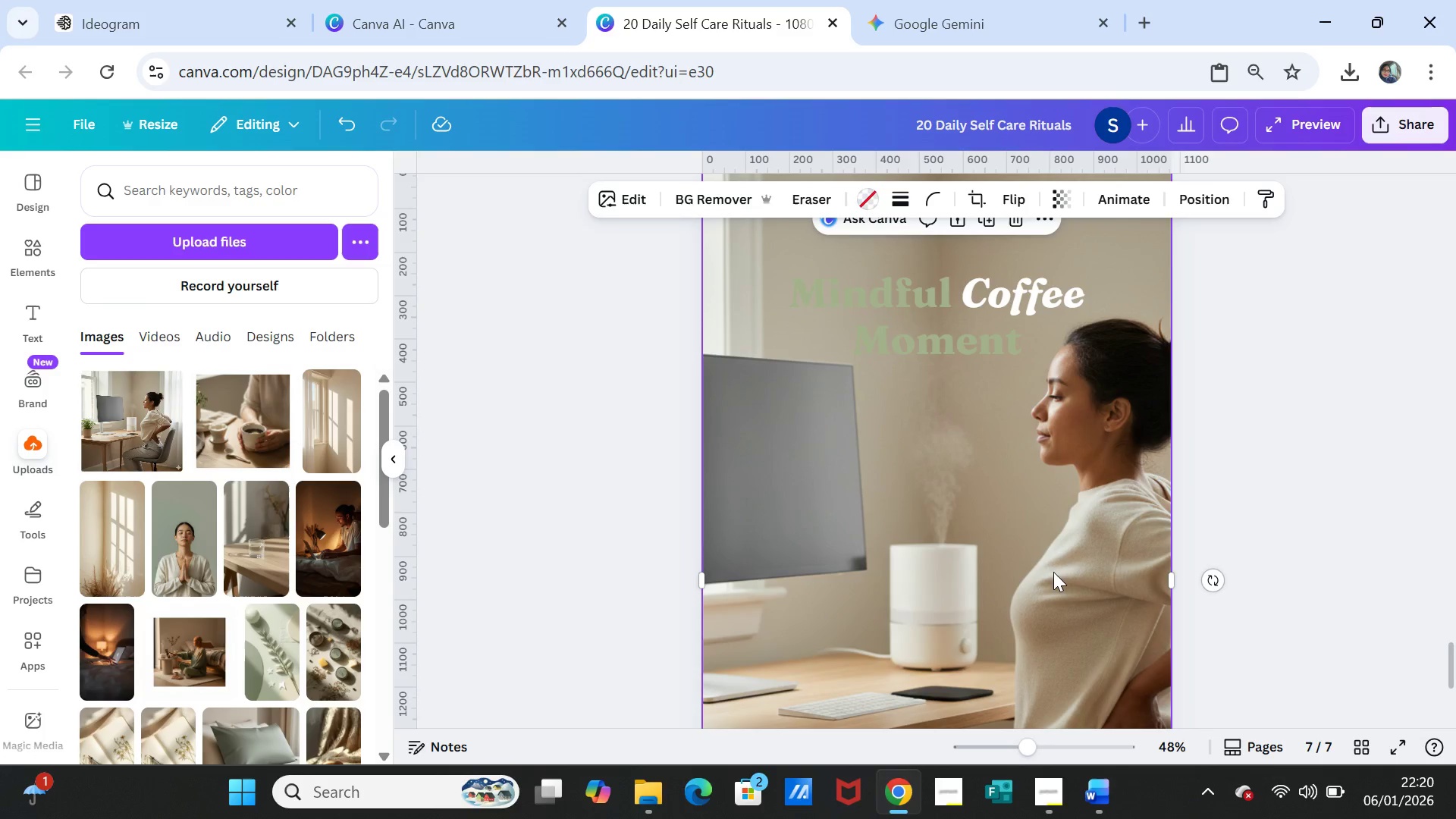 
scroll: coordinate [1057, 583], scroll_direction: down, amount: 2.0
 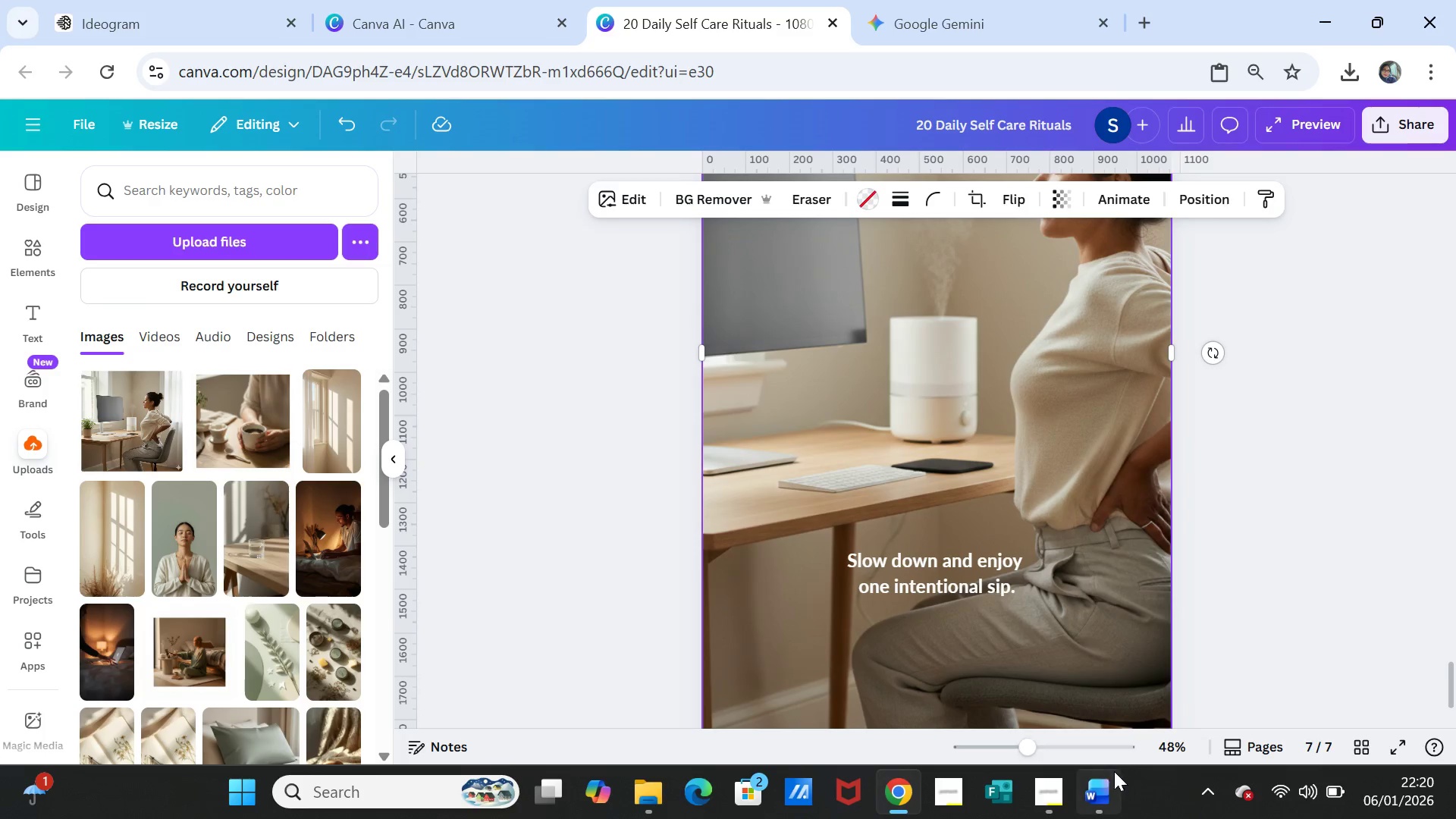 
left_click([1097, 808])
 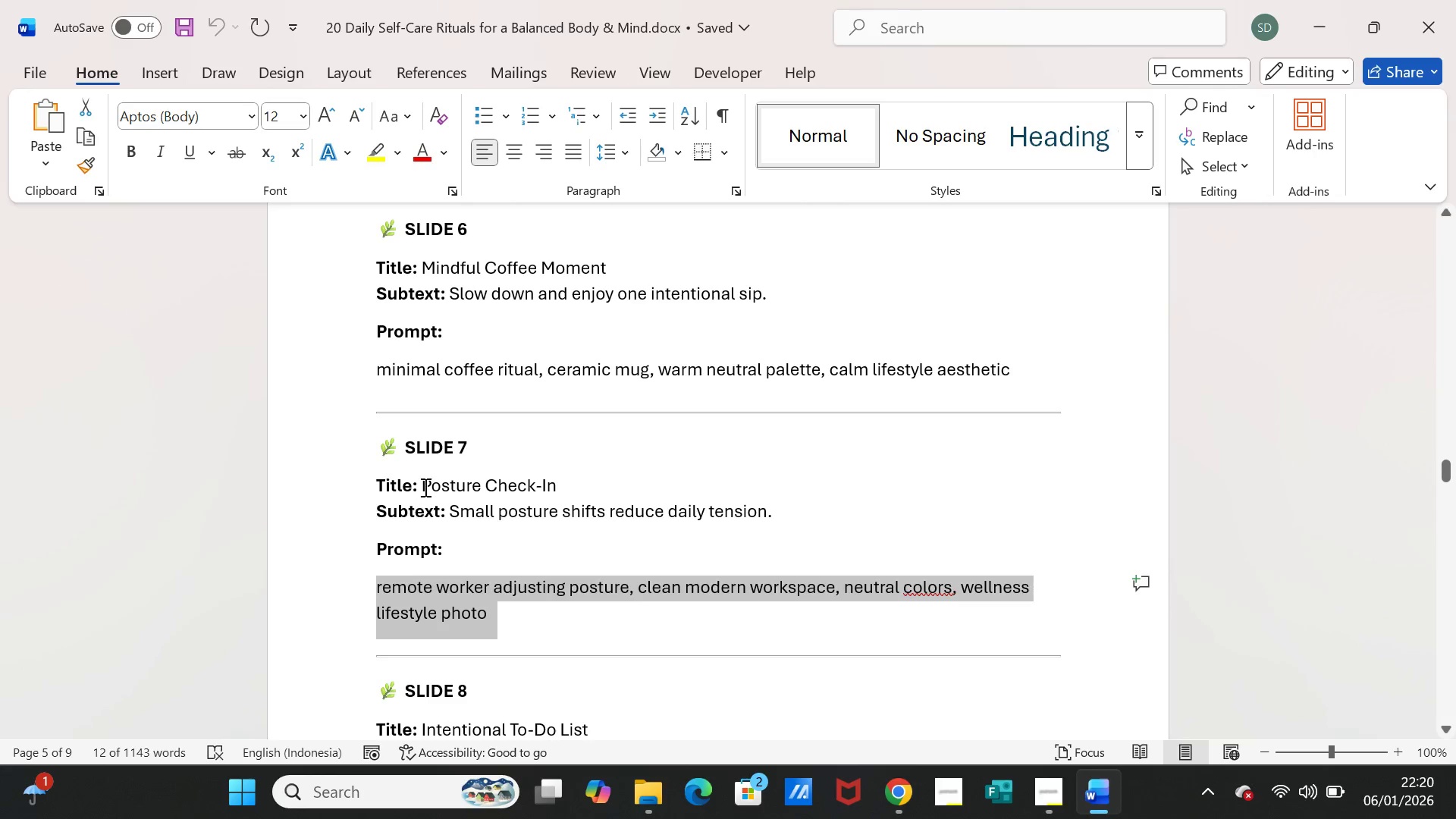 
left_click_drag(start_coordinate=[427, 486], to_coordinate=[566, 478])
 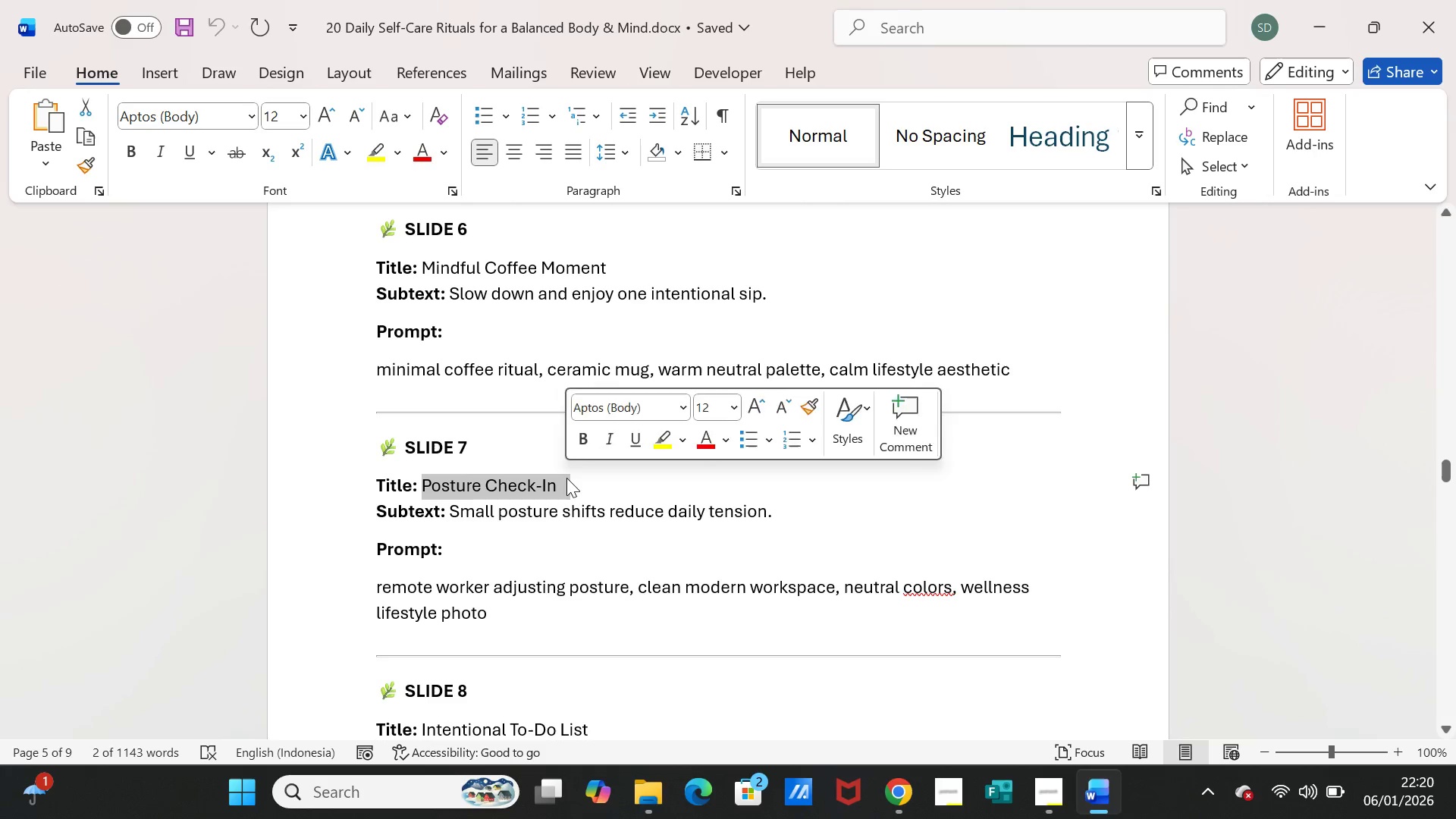 
key(Control+C)
 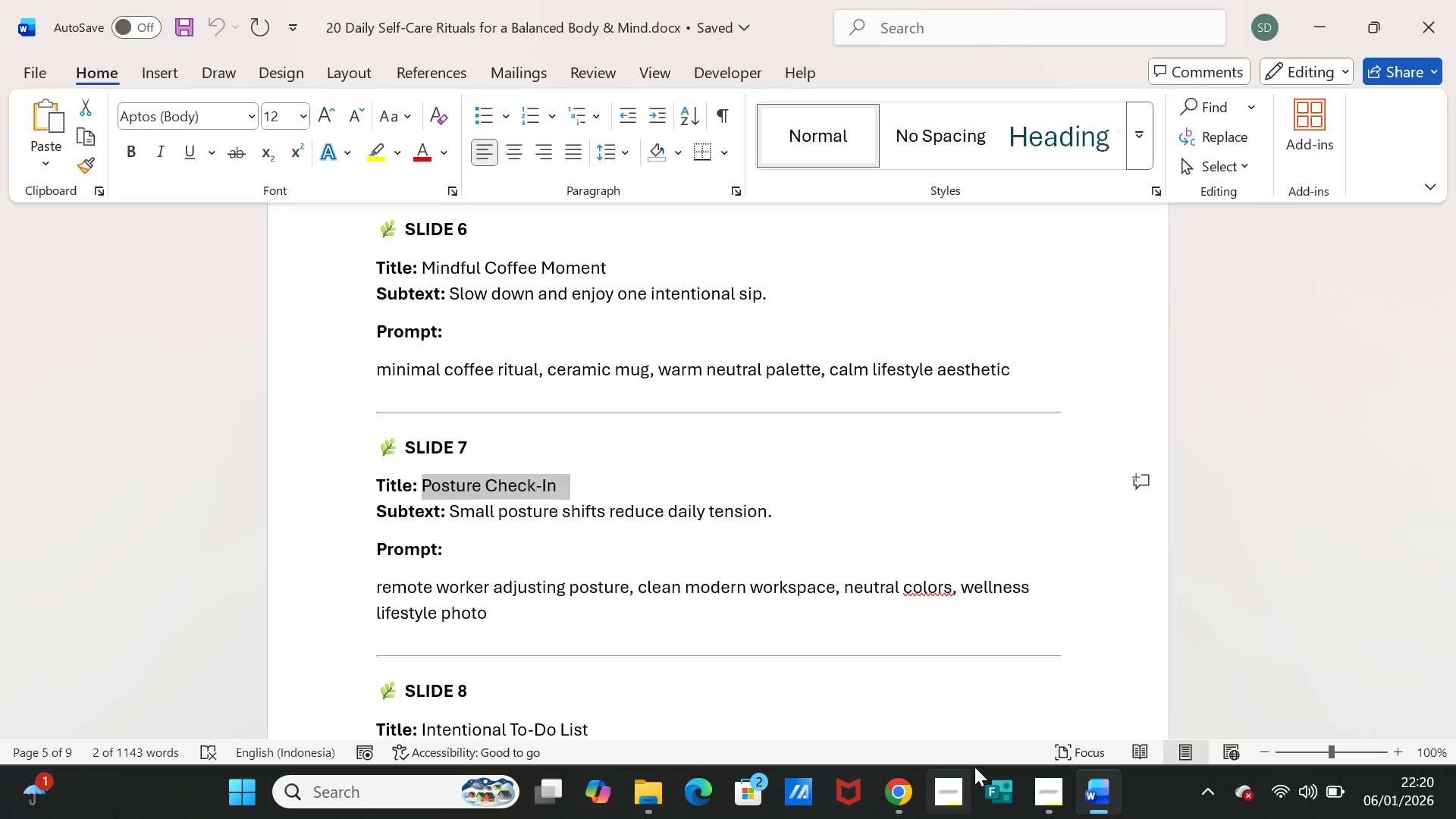 
left_click([1100, 789])
 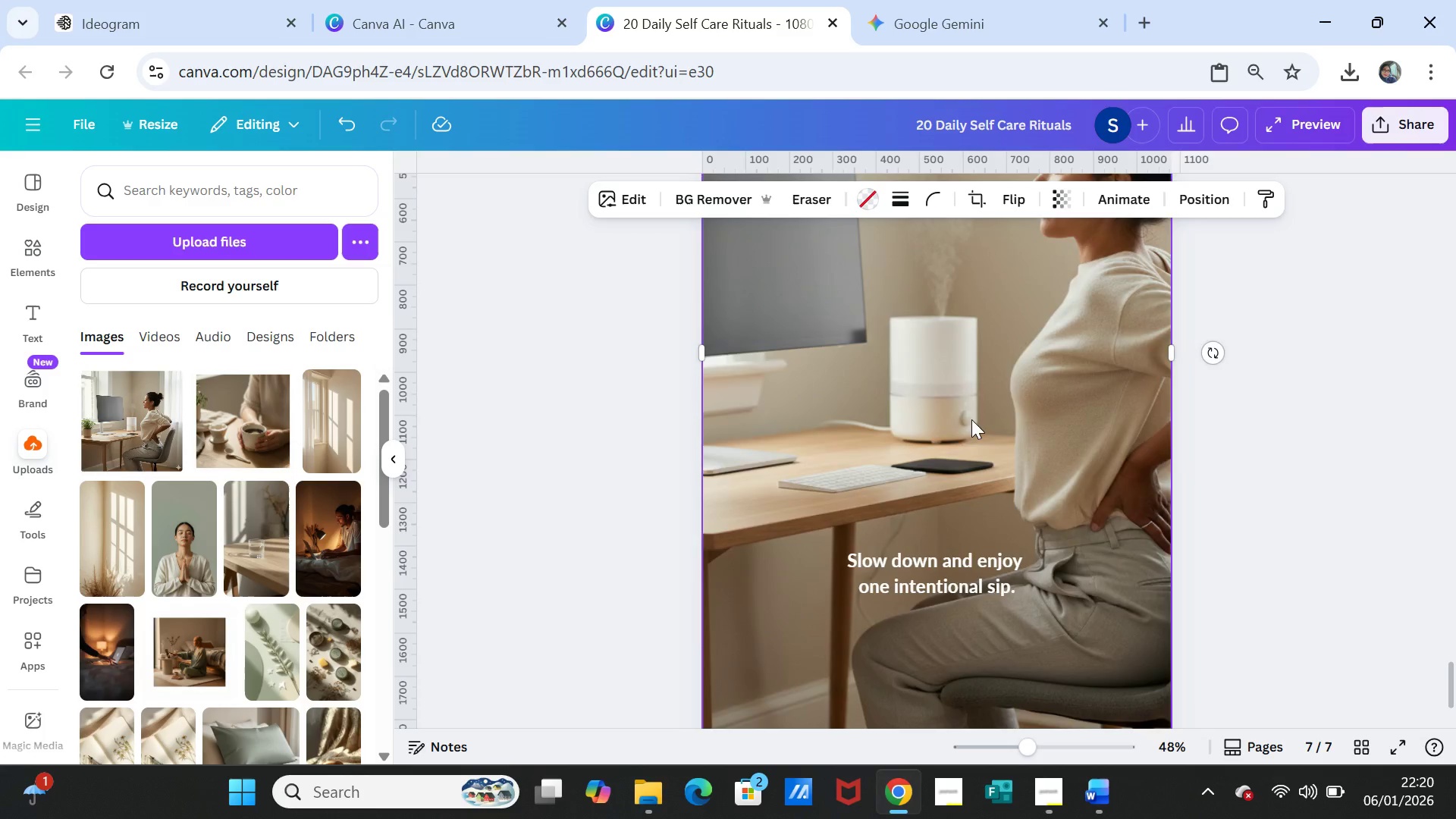 
scroll: coordinate [991, 455], scroll_direction: up, amount: 3.0
 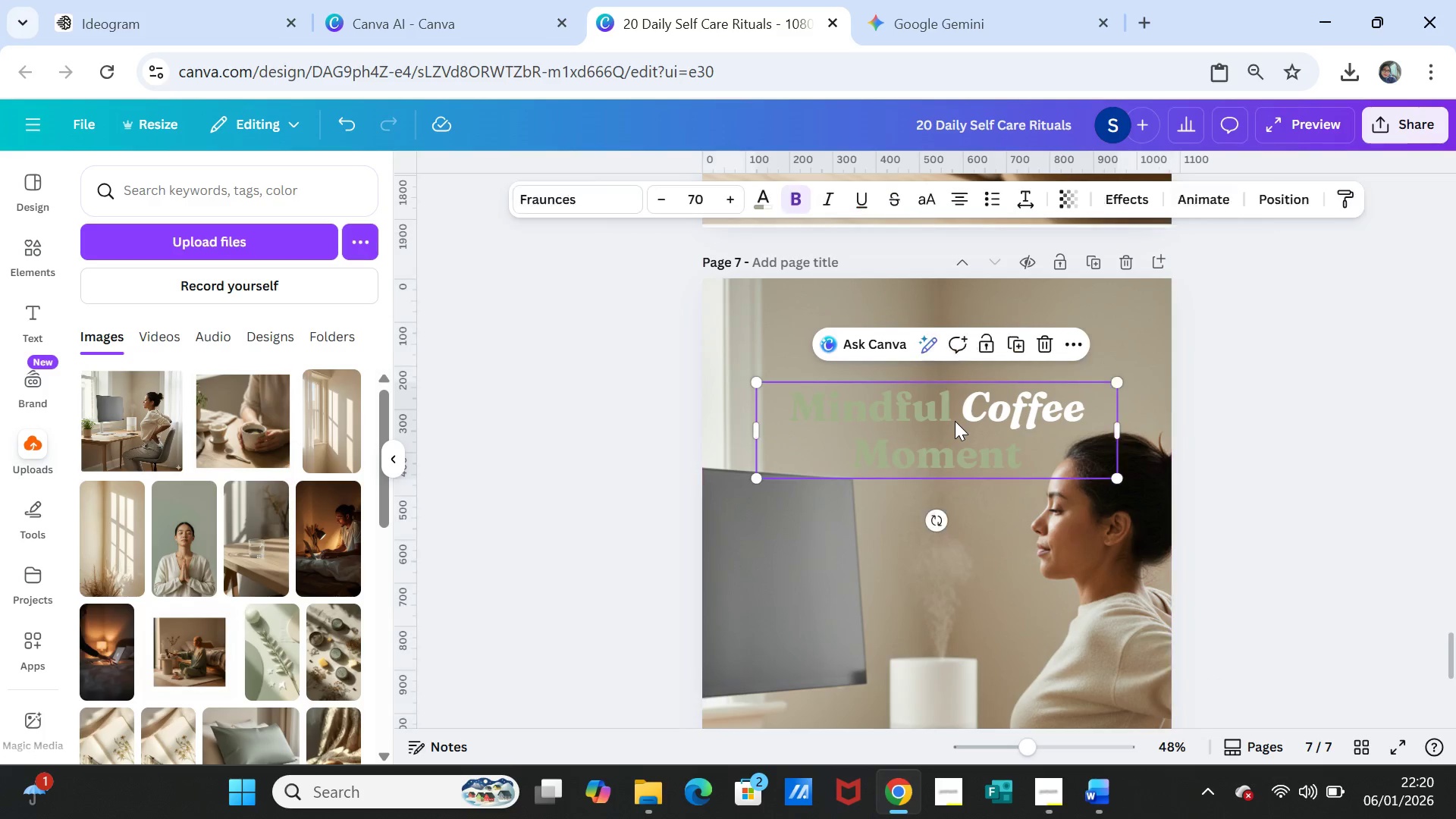 
double_click([955, 421])
 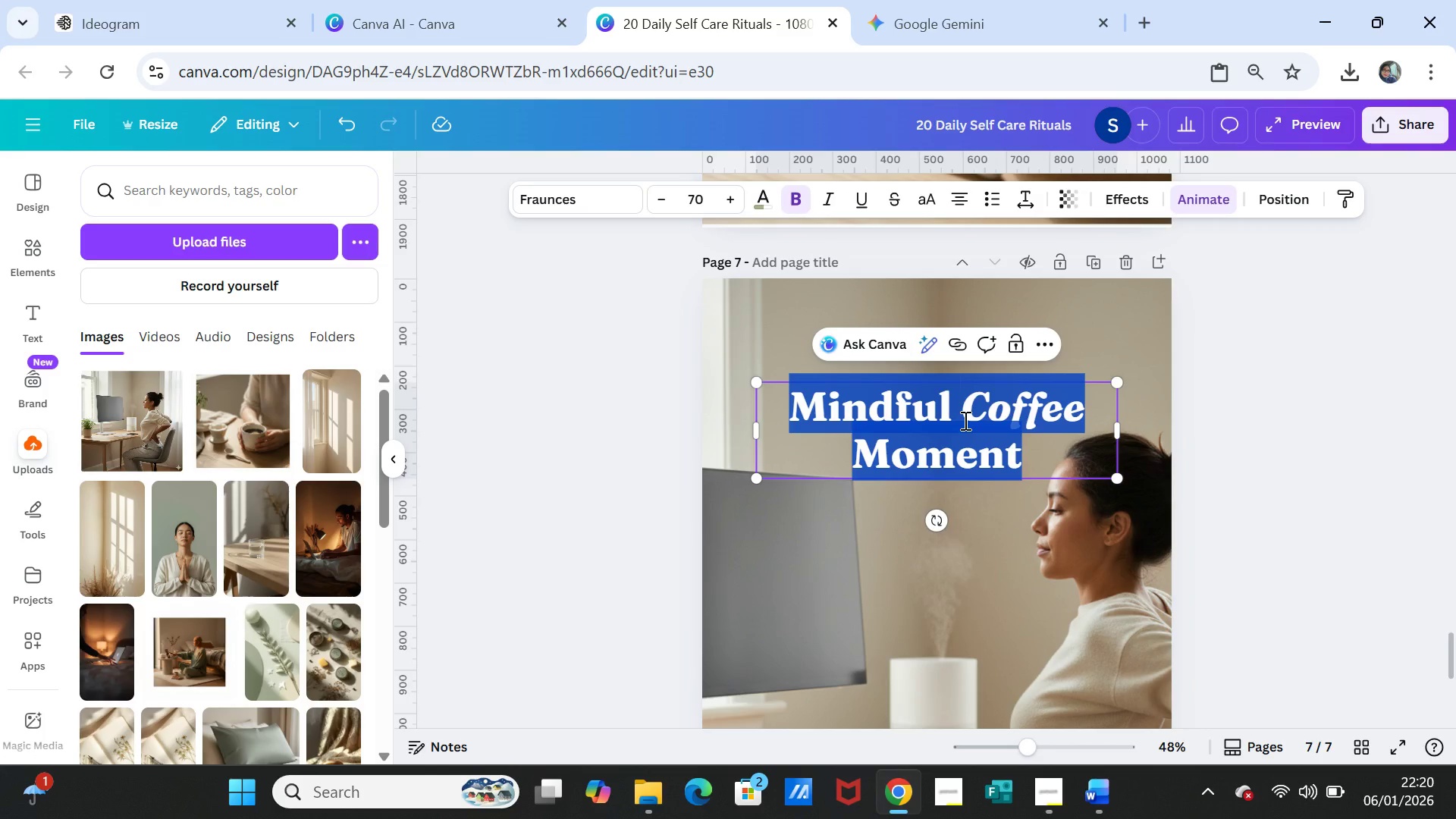 
key(Control+V)
 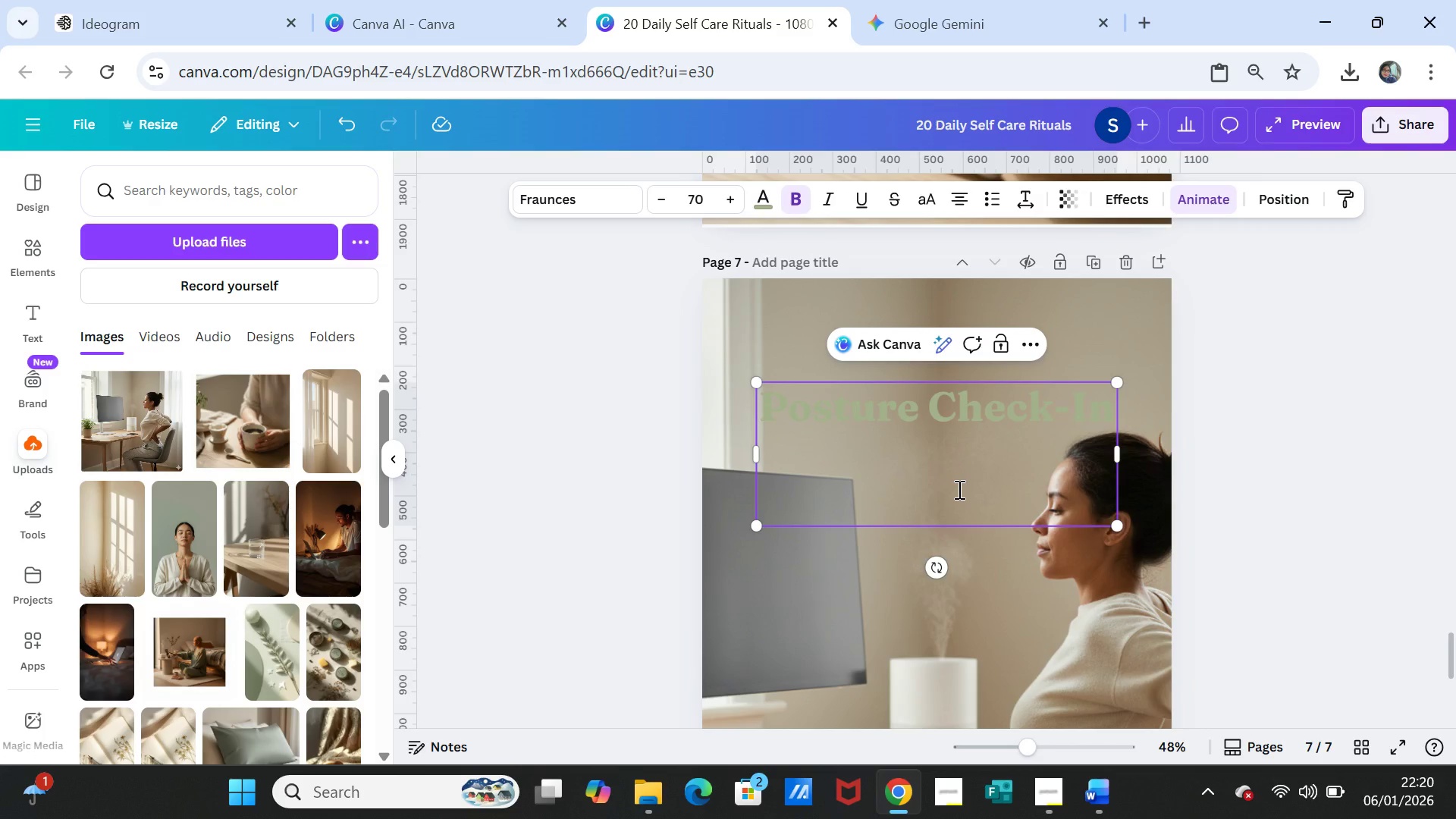 
key(Control+Backspace)
 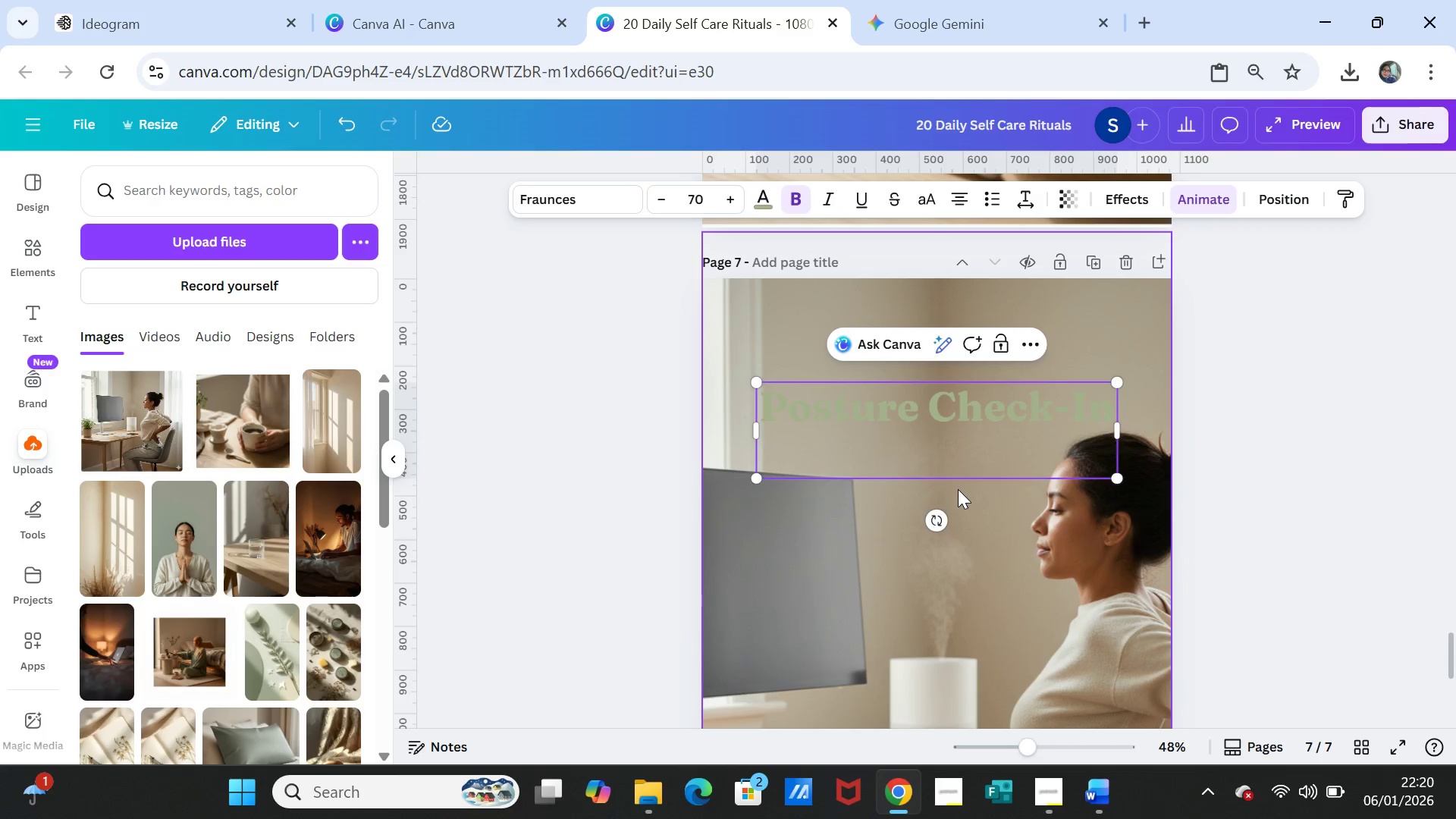 
key(Control+Backspace)
 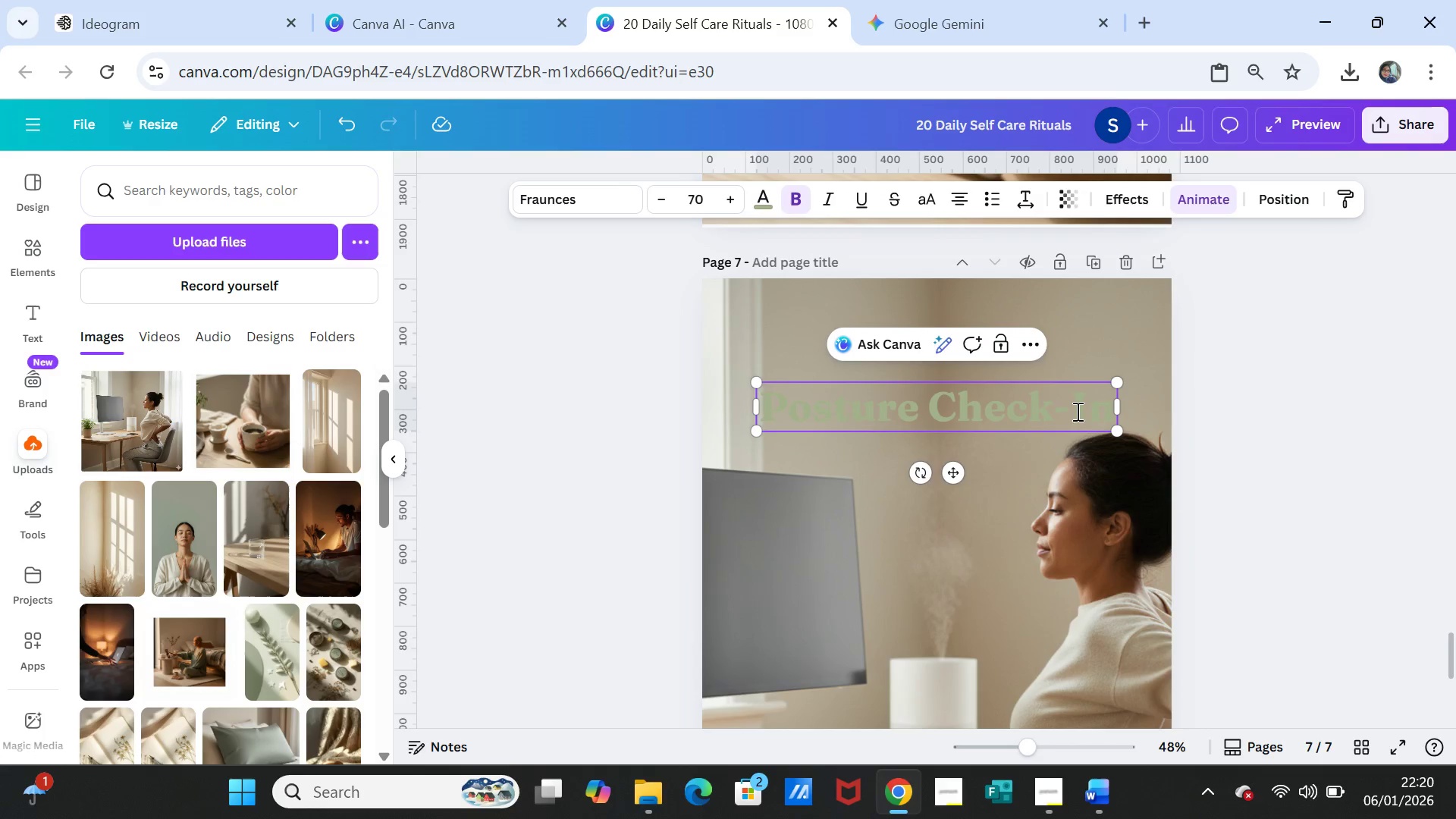 
left_click([1069, 408])
 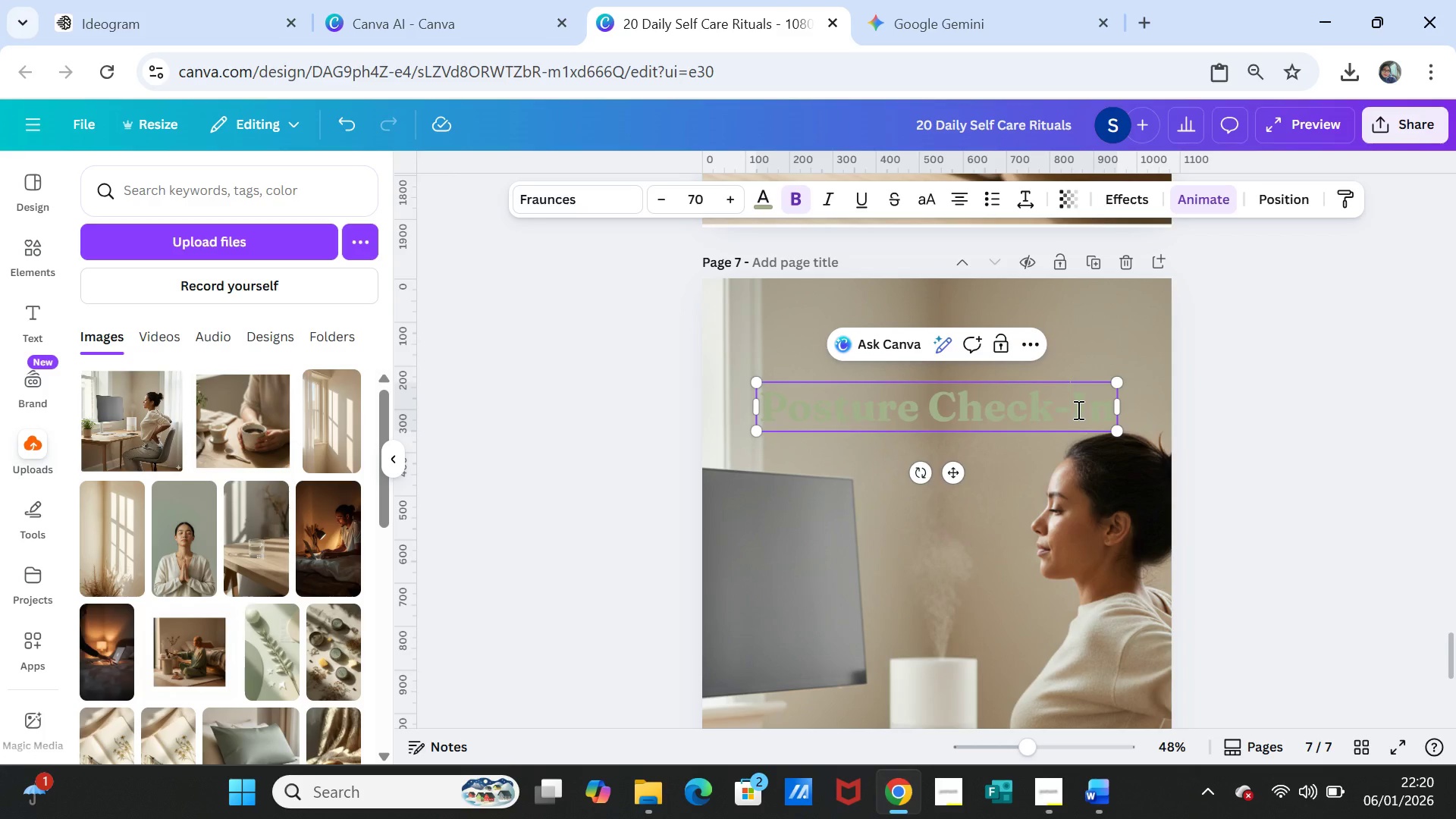 
key(Control+Backspace)
 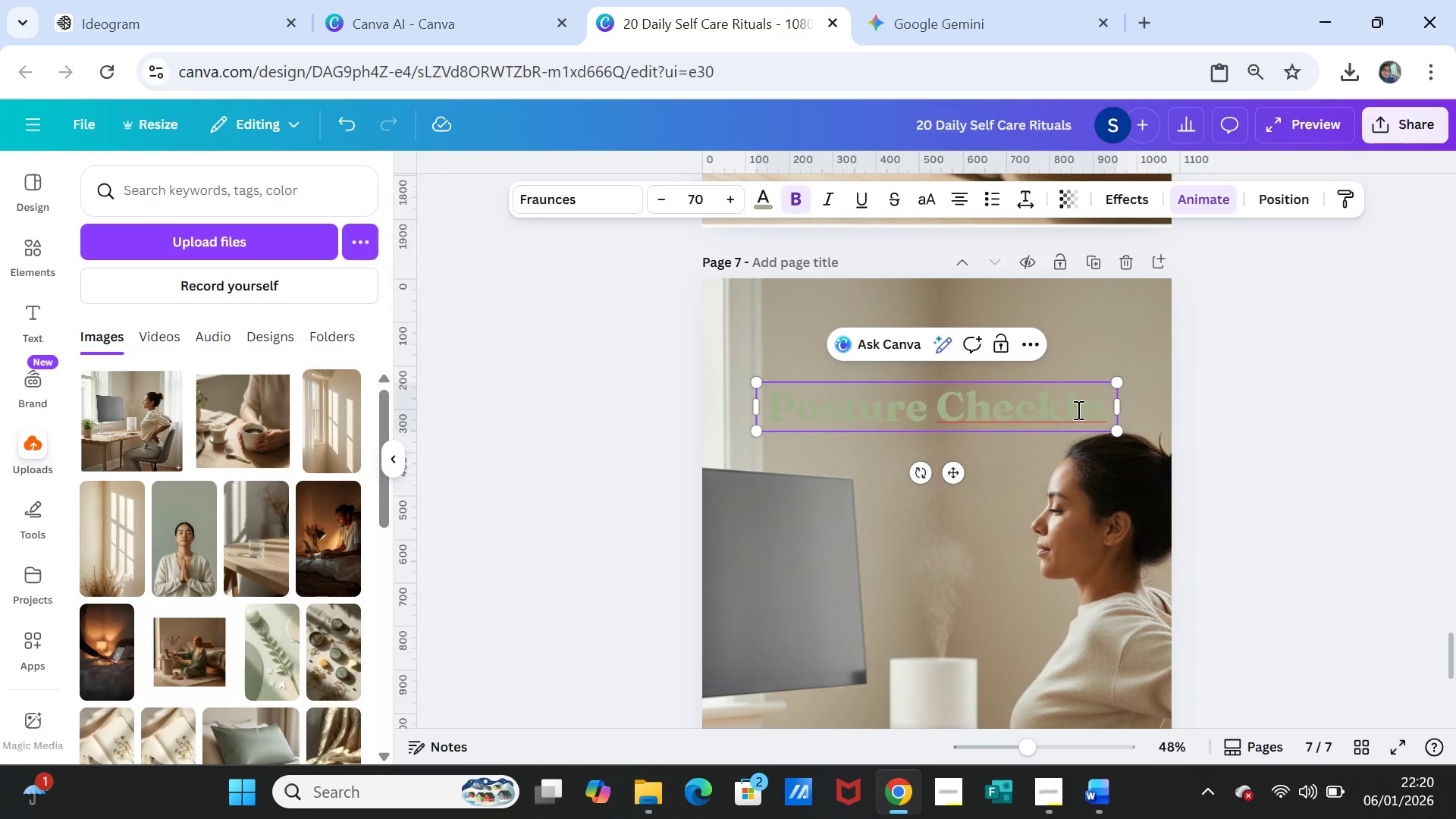 
key(Backspace)
 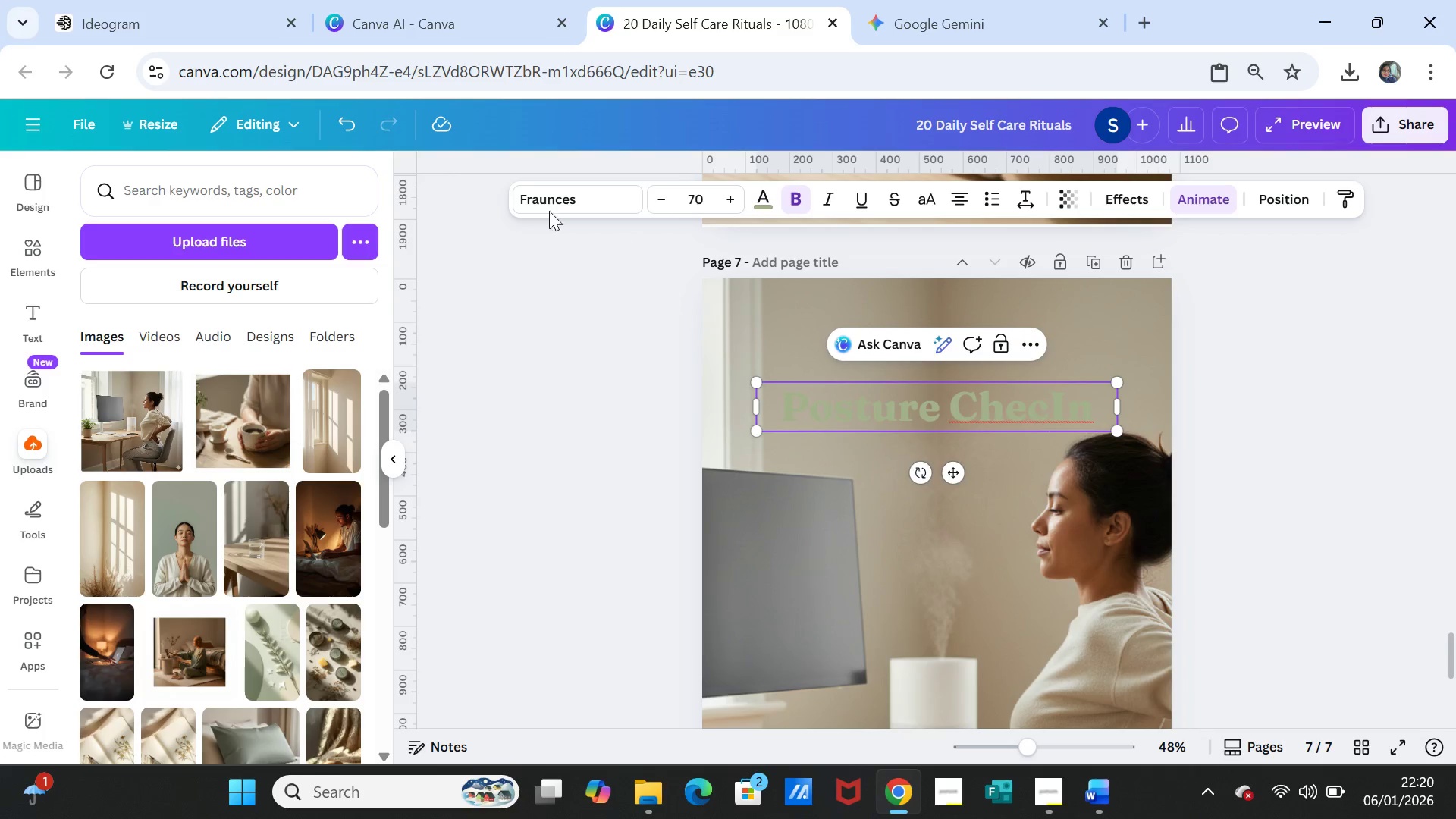 
left_click([350, 127])
 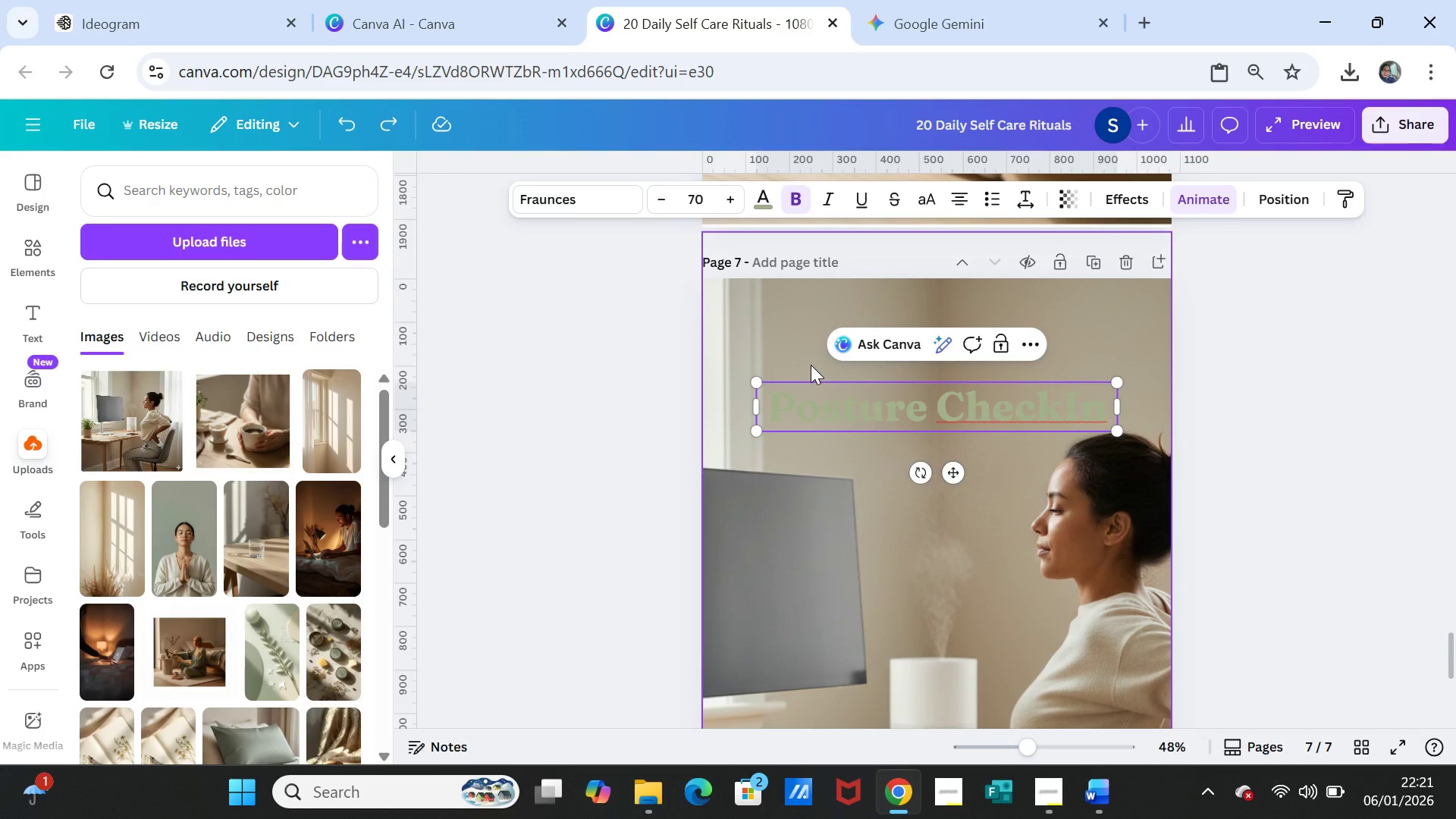 
key(Minus)
 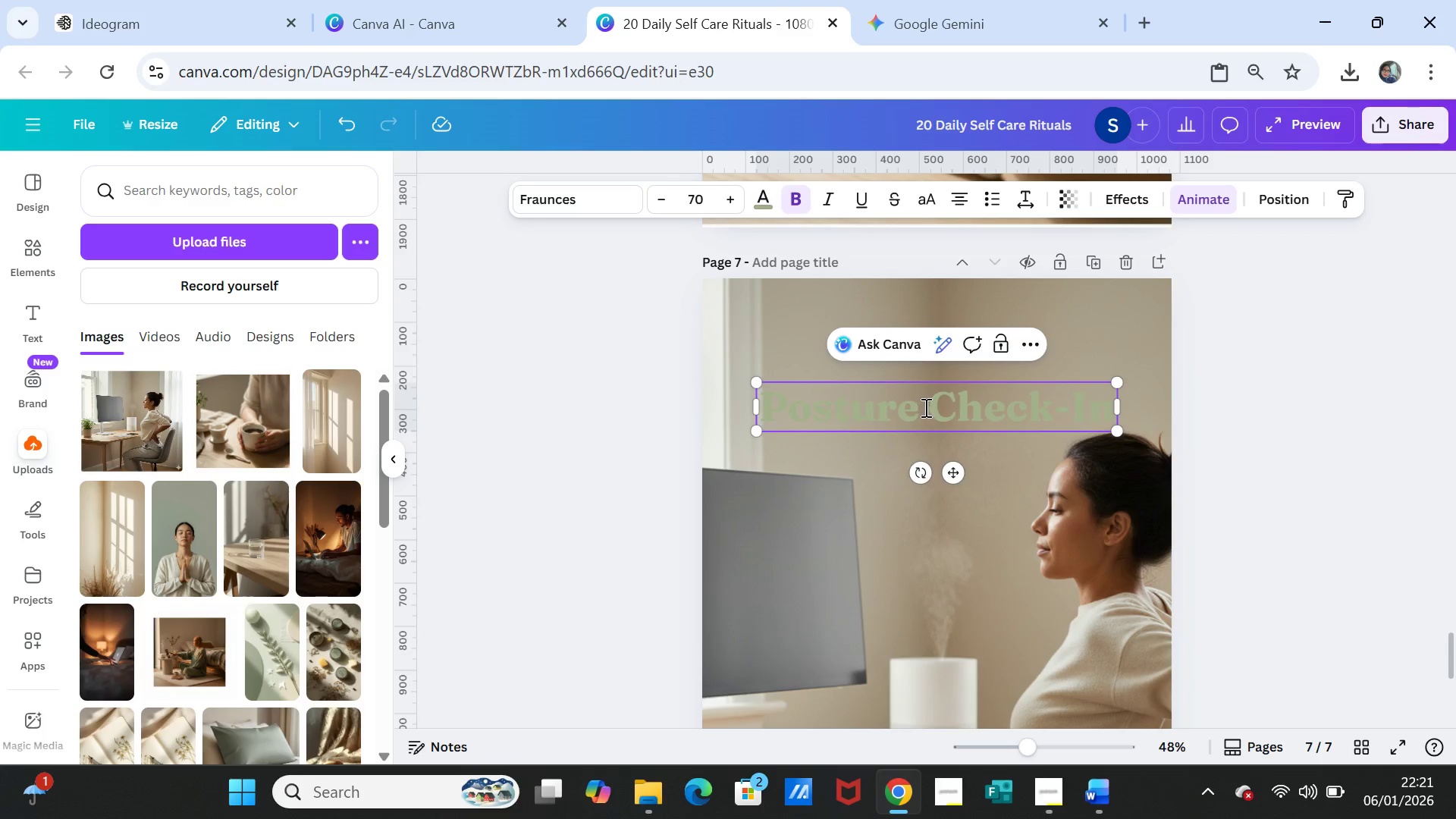 
left_click([931, 406])
 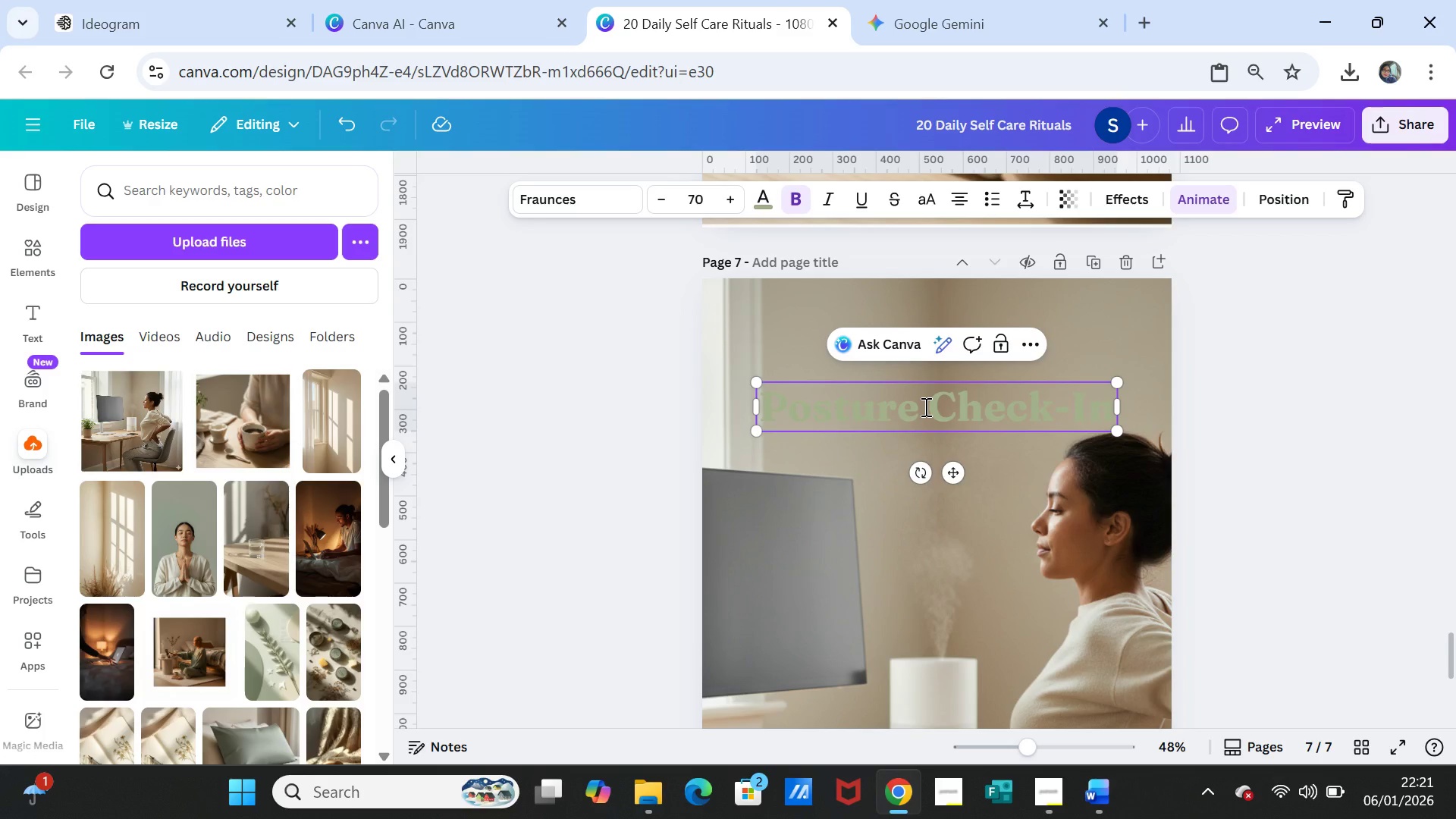 
key(Enter)
 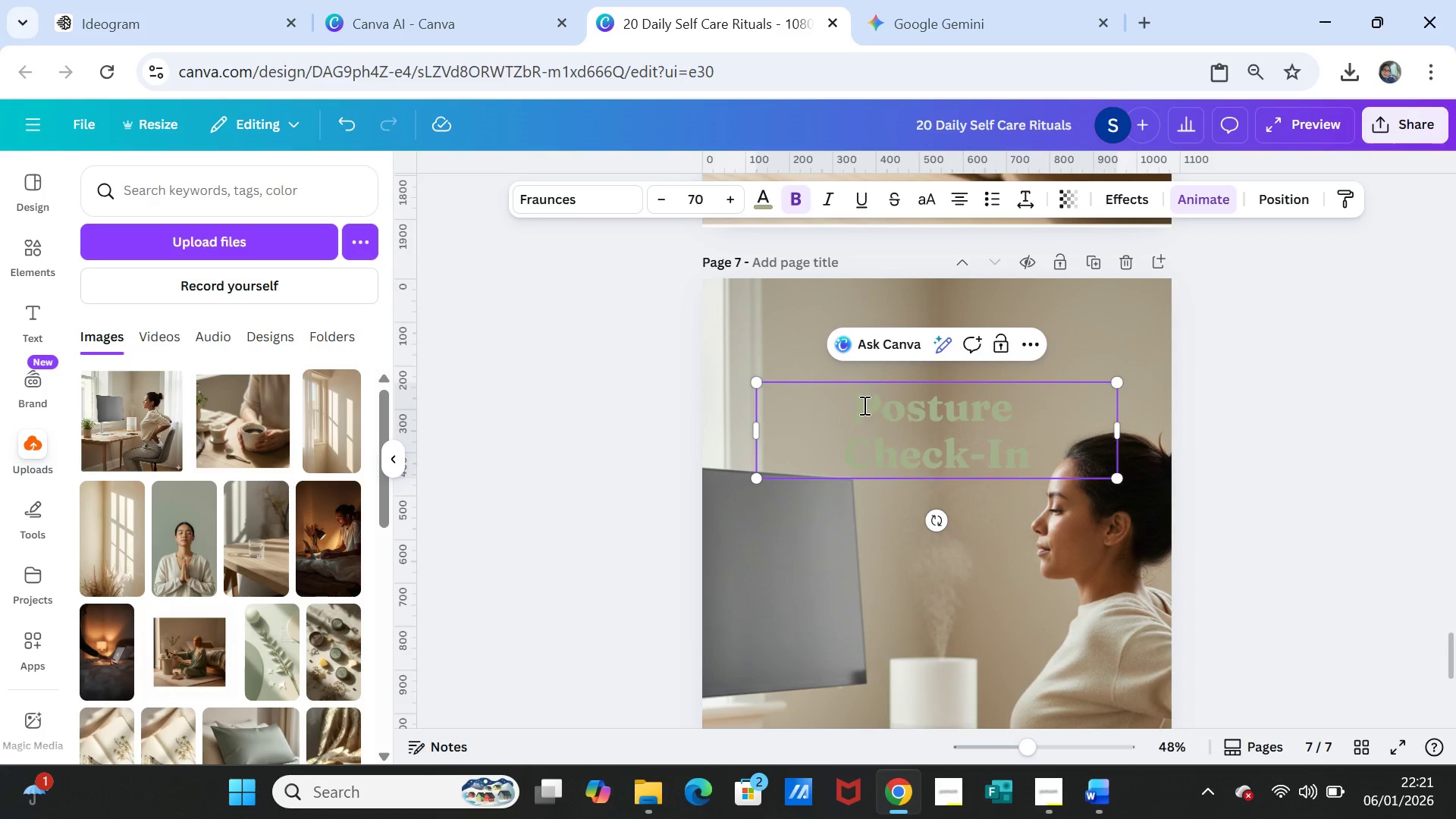 
left_click_drag(start_coordinate=[863, 405], to_coordinate=[1023, 440])
 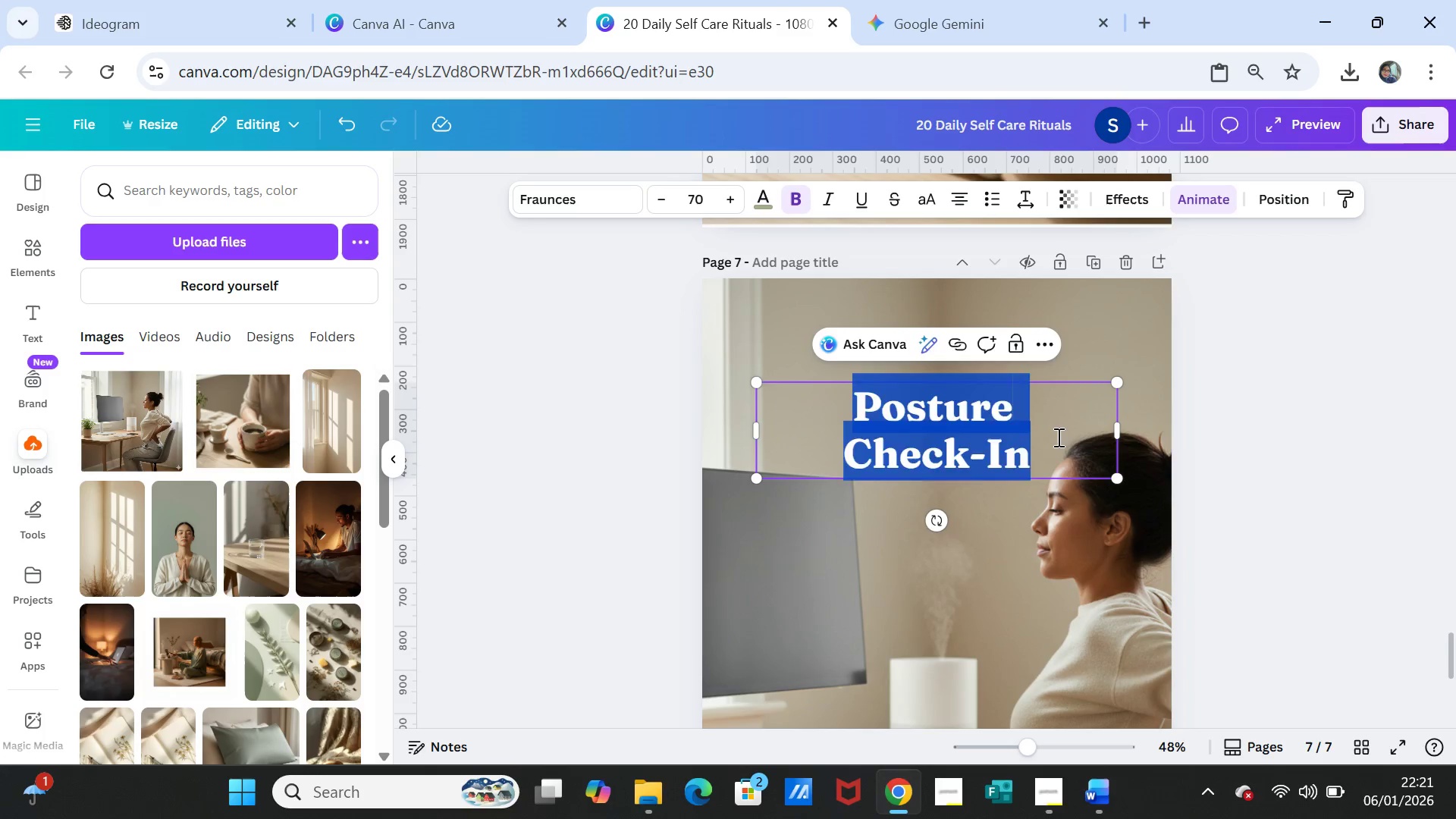 
left_click([1057, 437])
 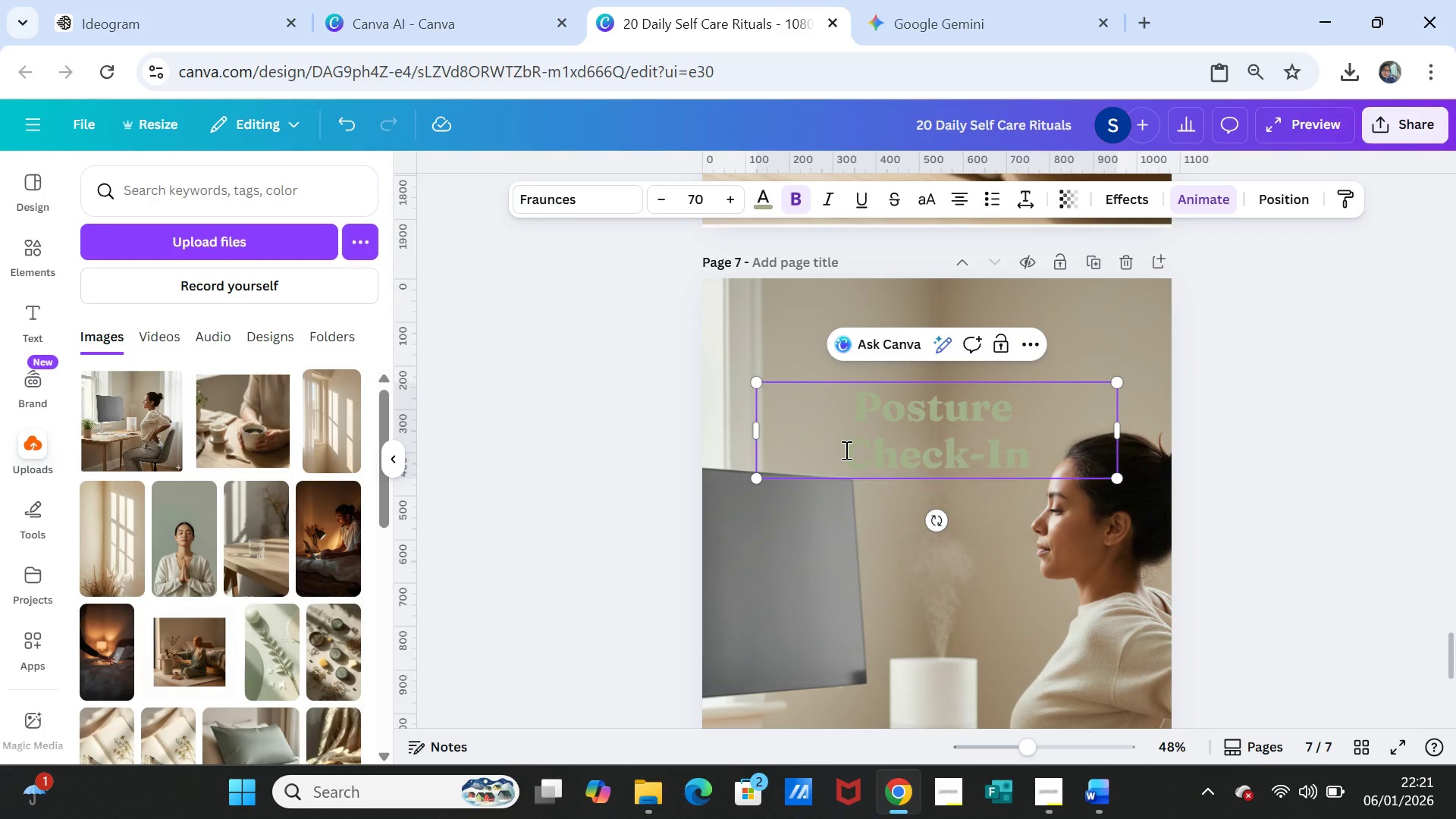 
scroll: coordinate [850, 448], scroll_direction: up, amount: 17.0
 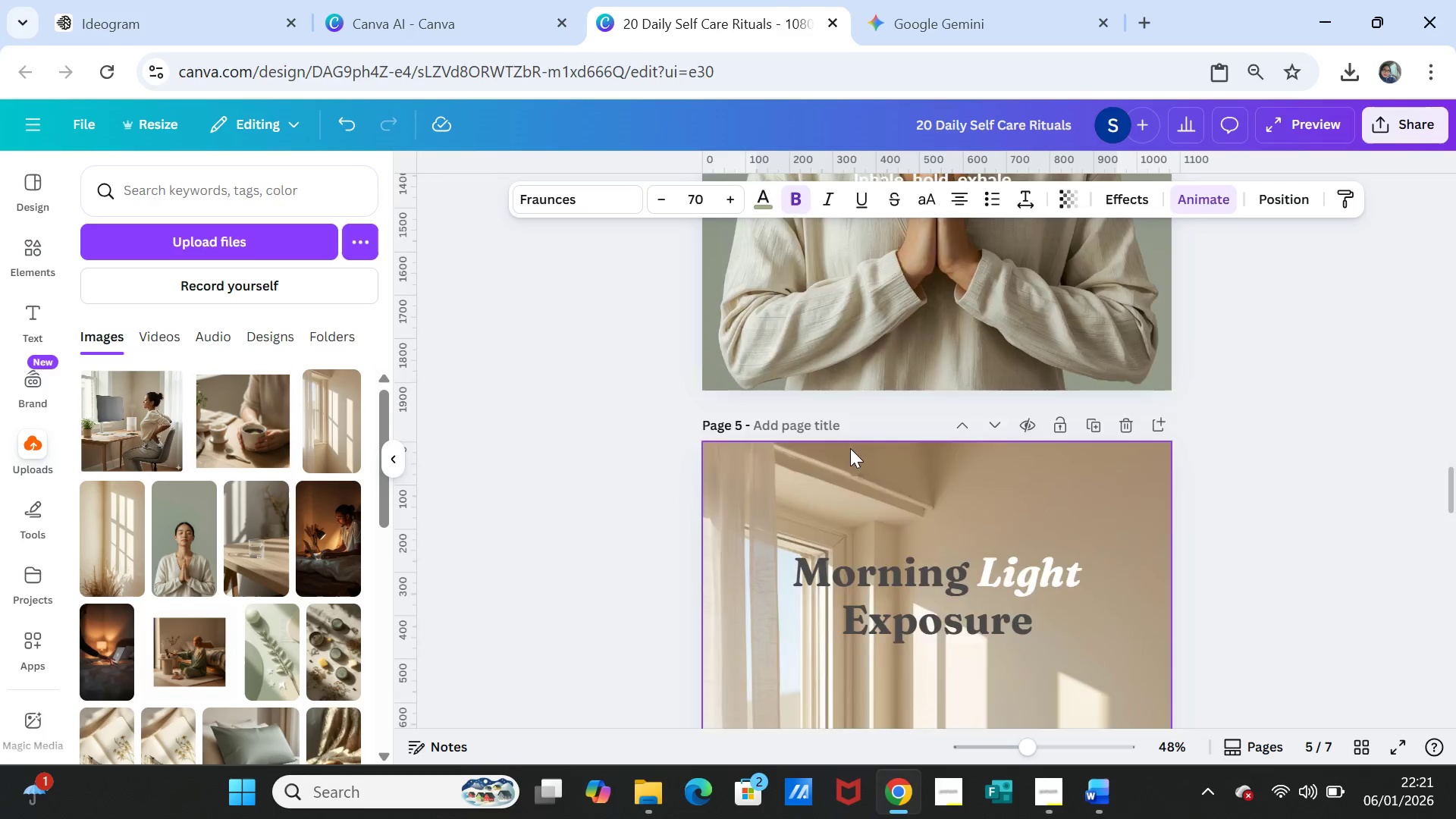 
scroll: coordinate [874, 438], scroll_direction: down, amount: 15.0
 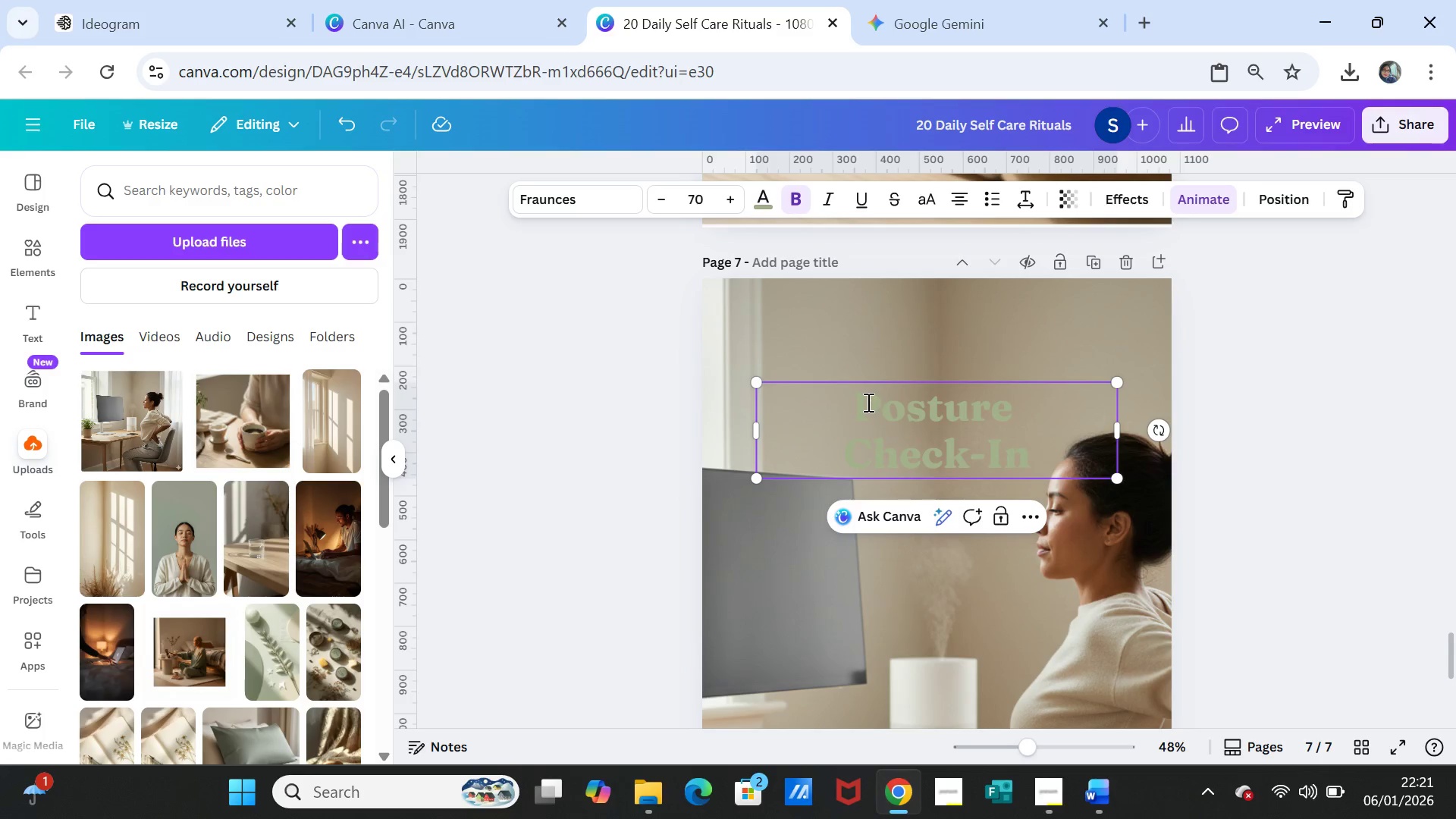 
left_click_drag(start_coordinate=[867, 402], to_coordinate=[952, 403])
 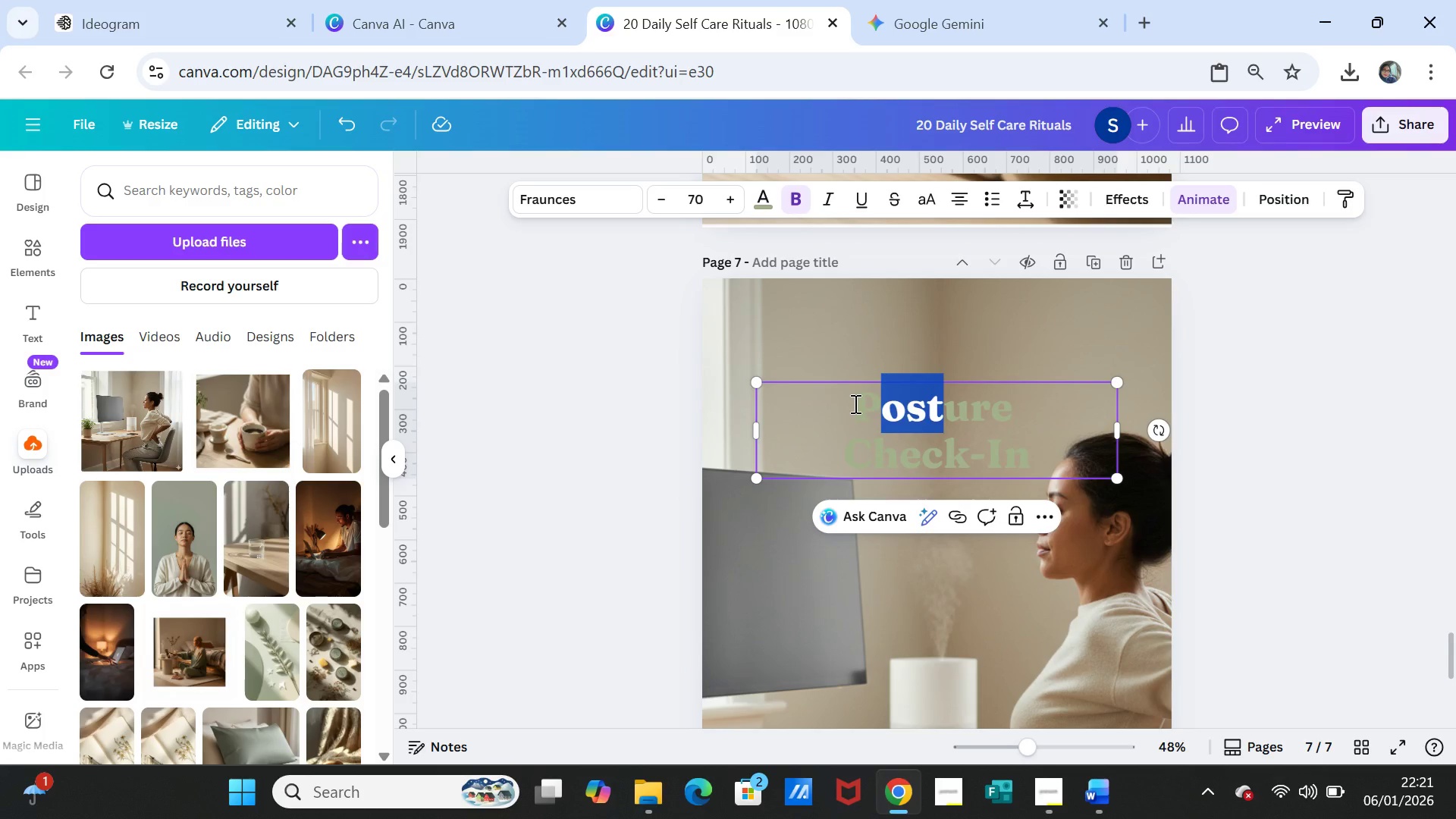 
left_click_drag(start_coordinate=[854, 403], to_coordinate=[1005, 406])
 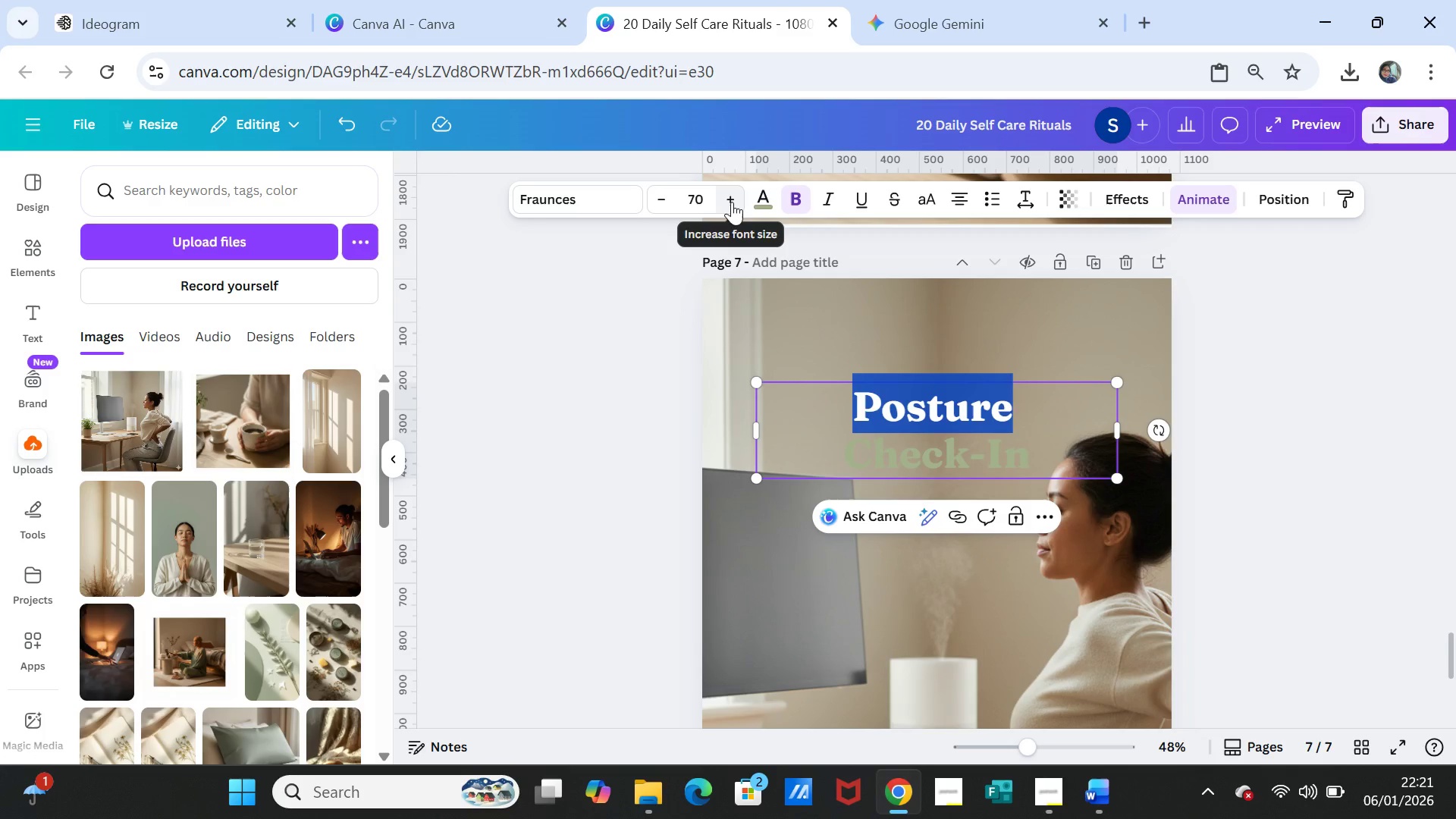 
left_click([764, 196])
 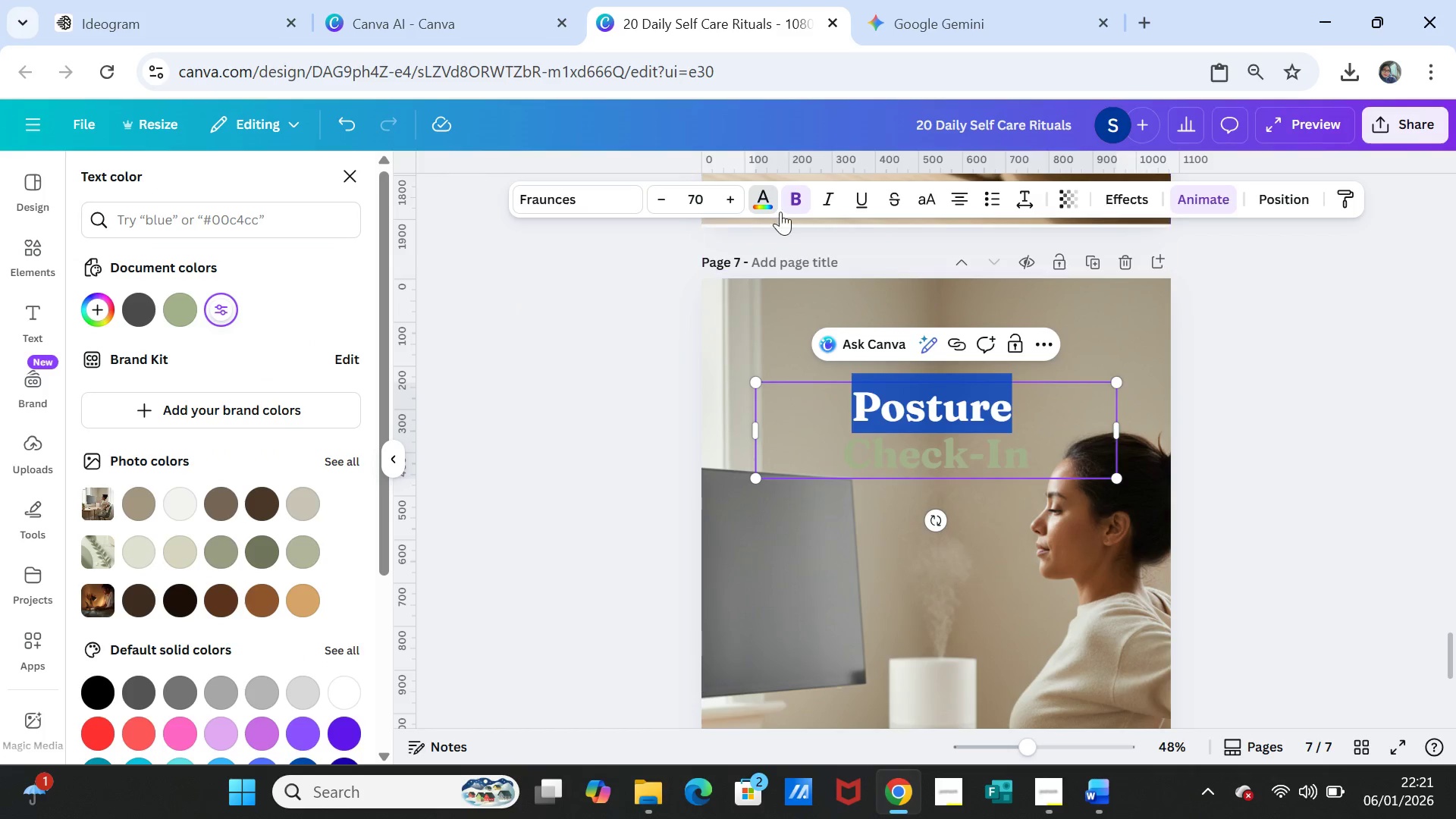 
left_click([829, 193])
 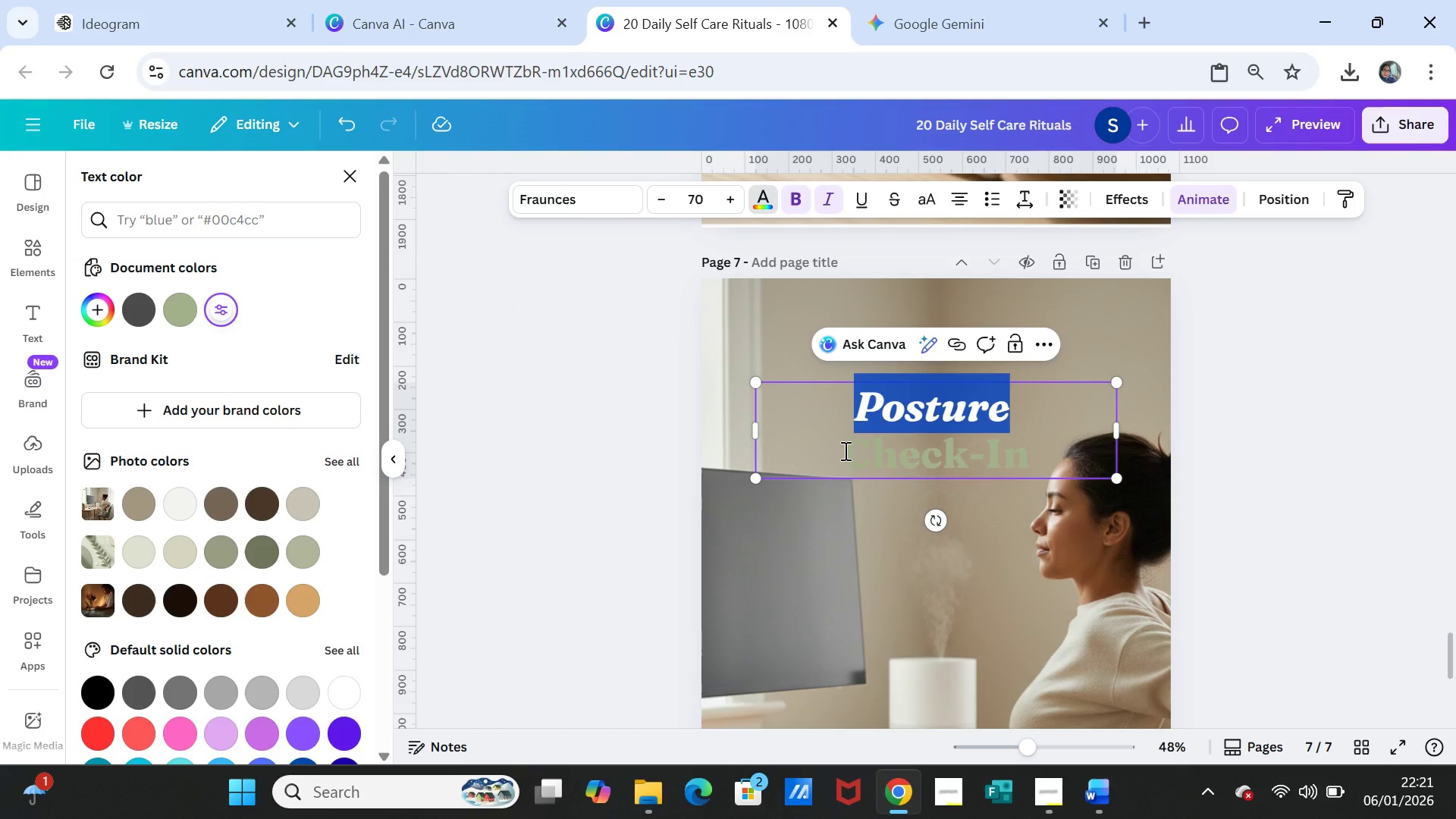 
left_click_drag(start_coordinate=[839, 451], to_coordinate=[1018, 450])
 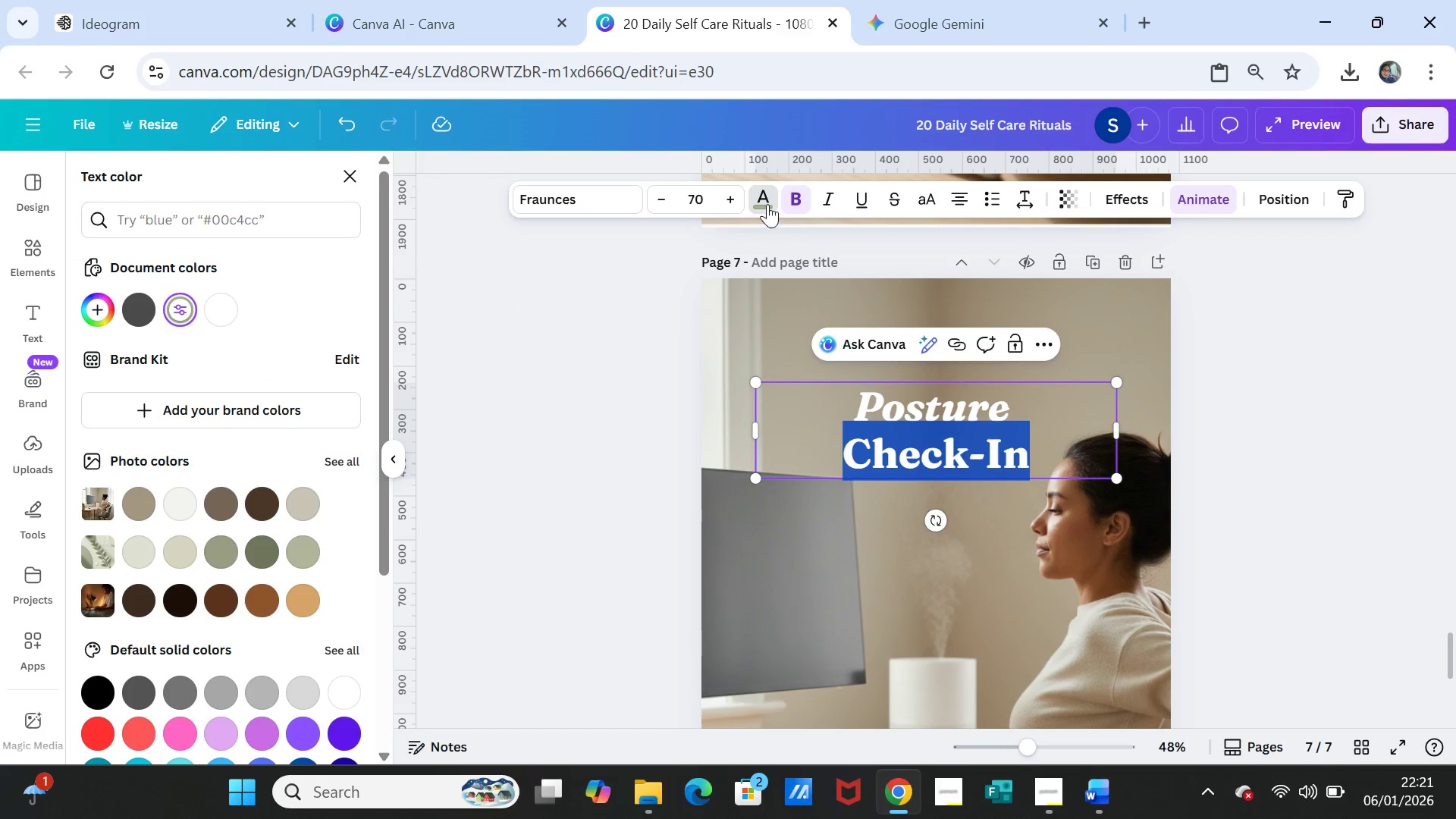 
left_click([764, 202])
 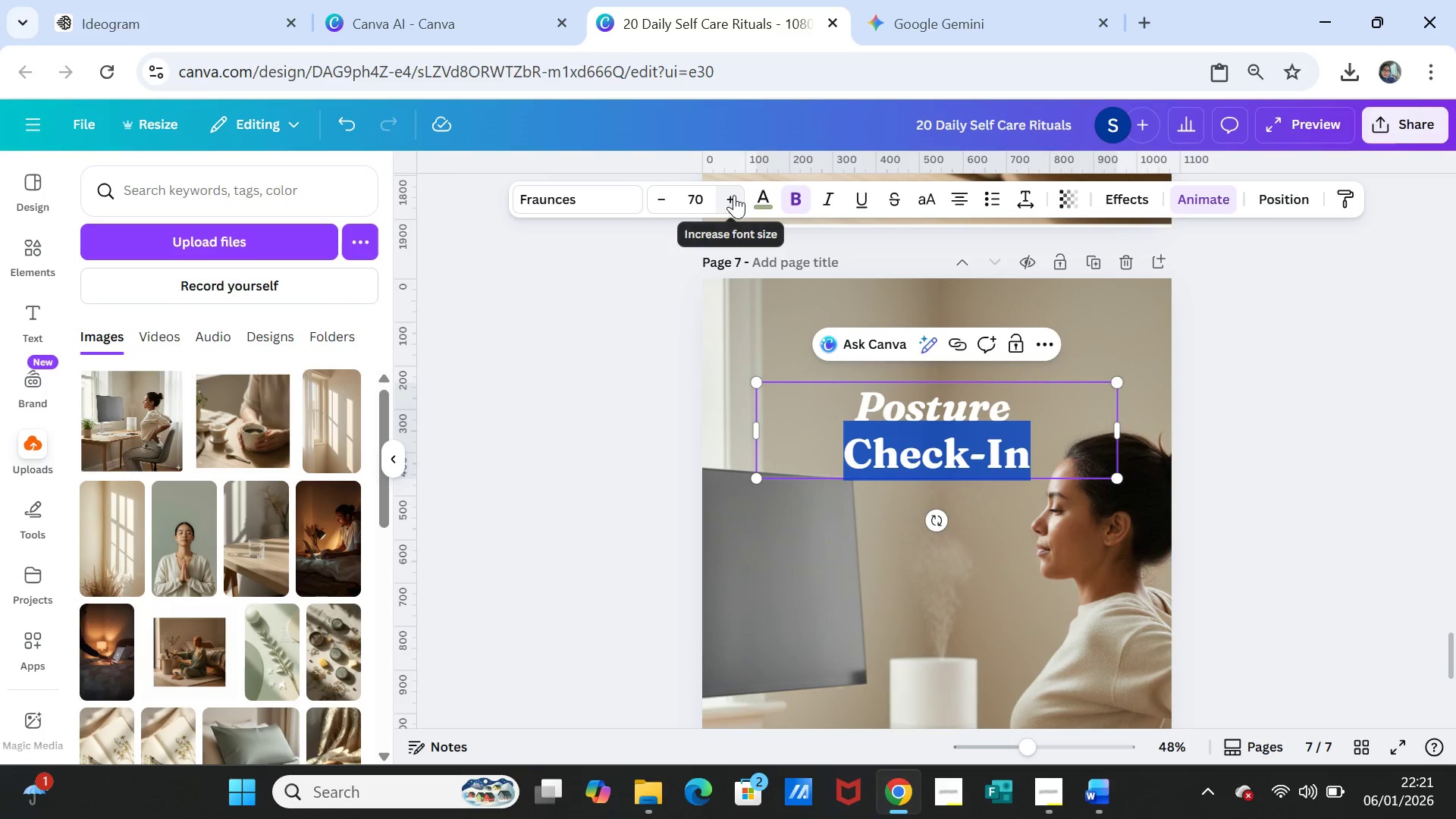 
left_click([767, 194])
 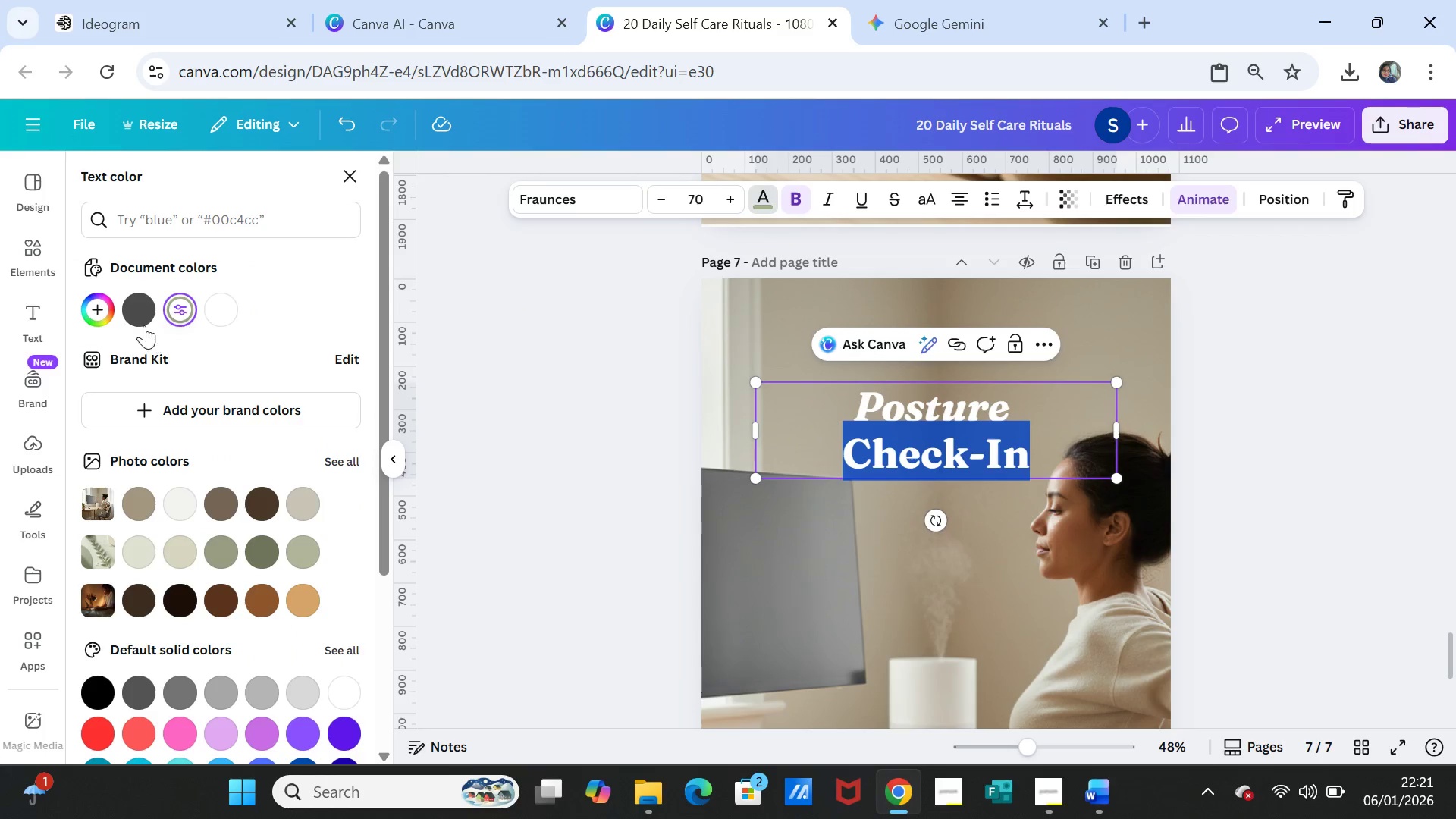 
left_click([136, 312])
 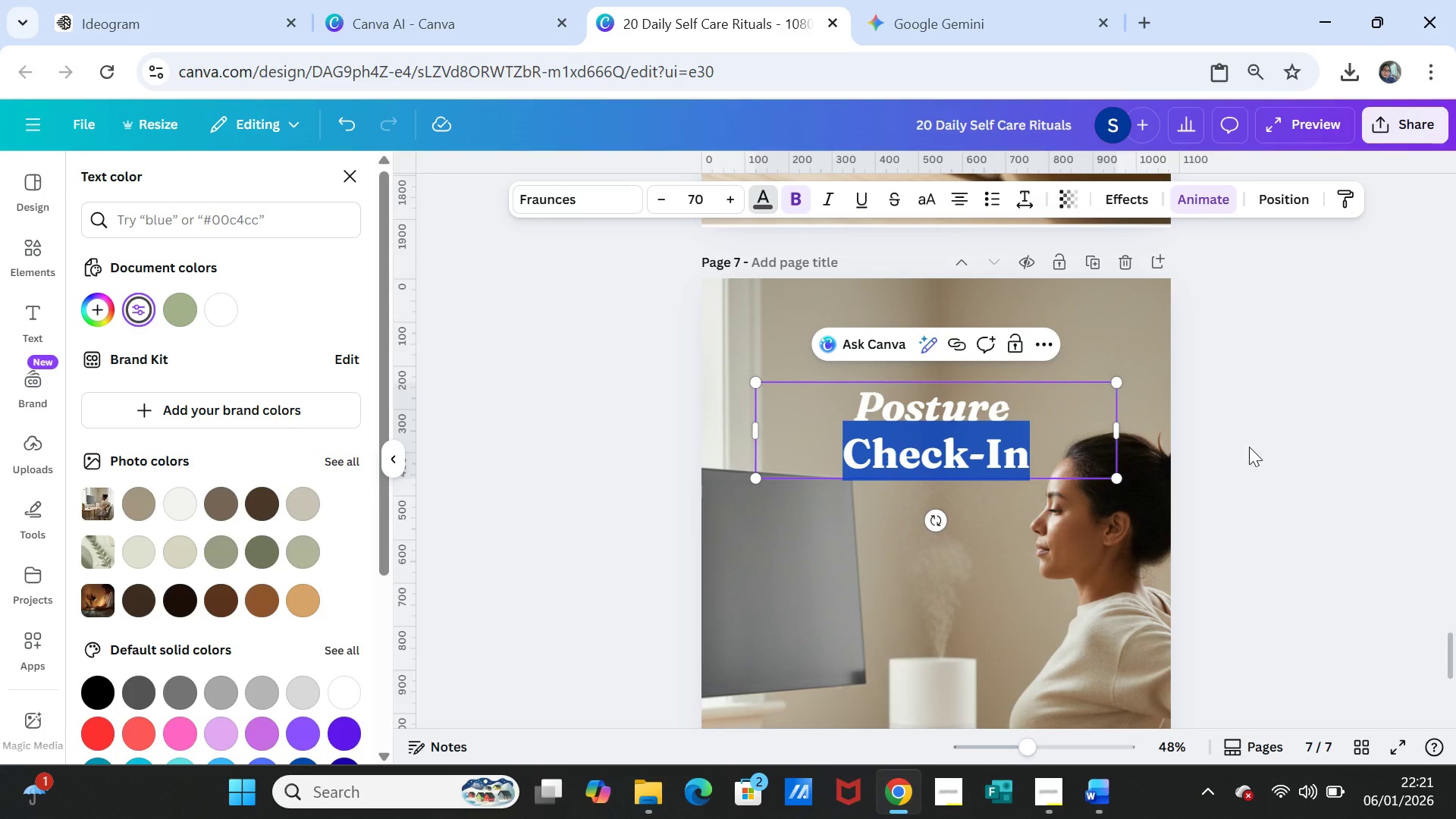 
left_click([1249, 447])
 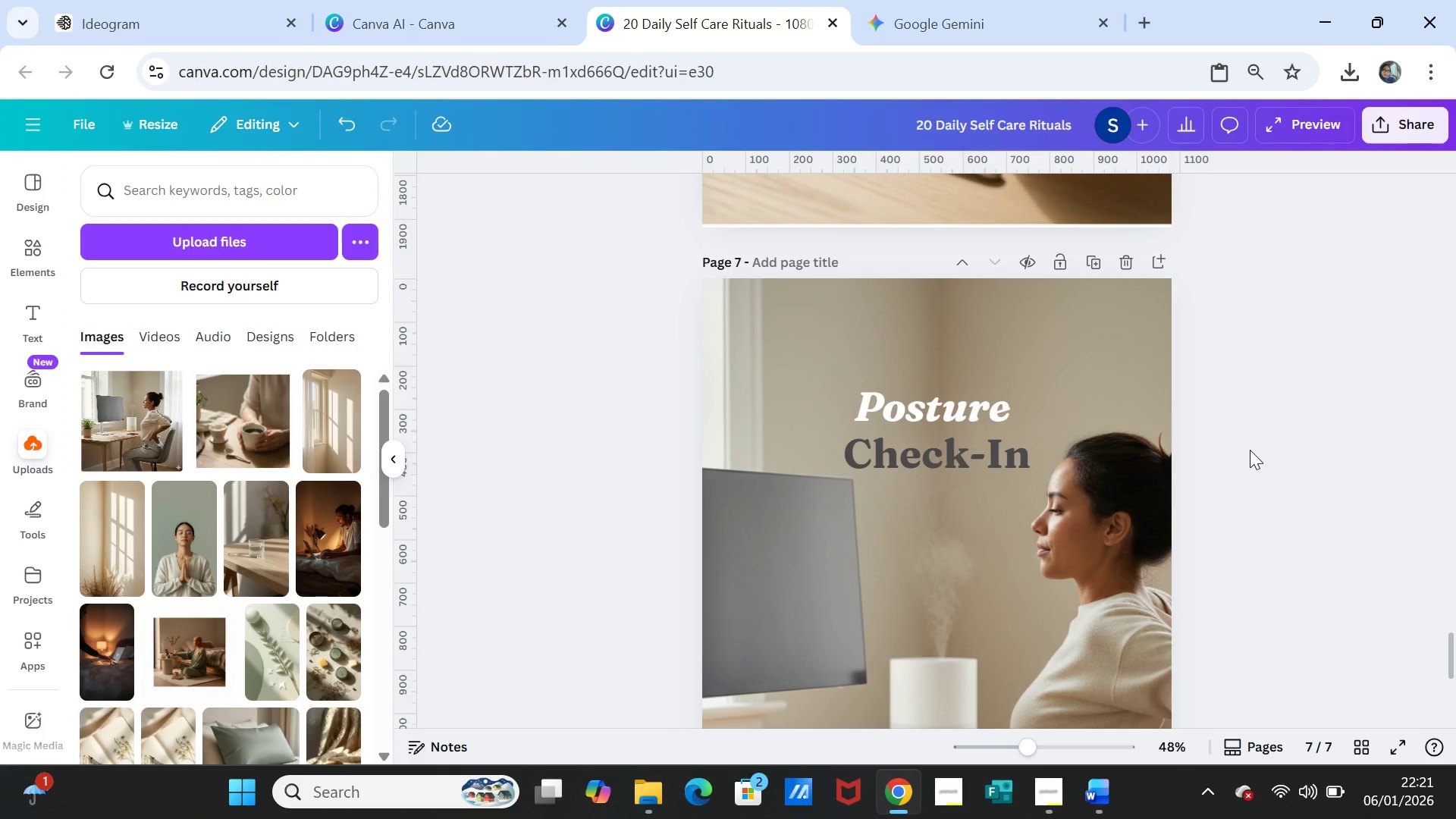 
scroll: coordinate [1252, 459], scroll_direction: down, amount: 2.0
 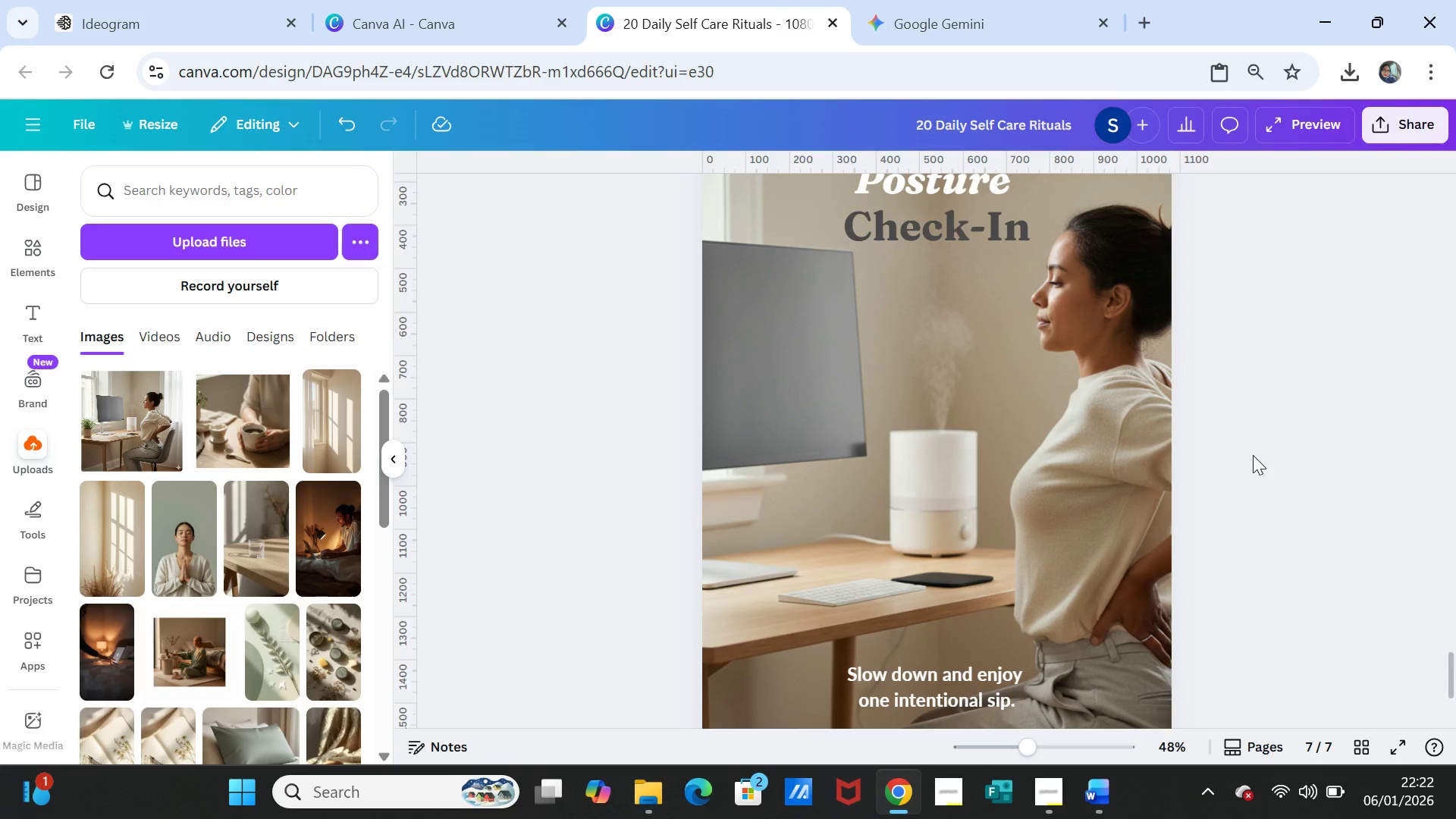 
wait(63.45)
 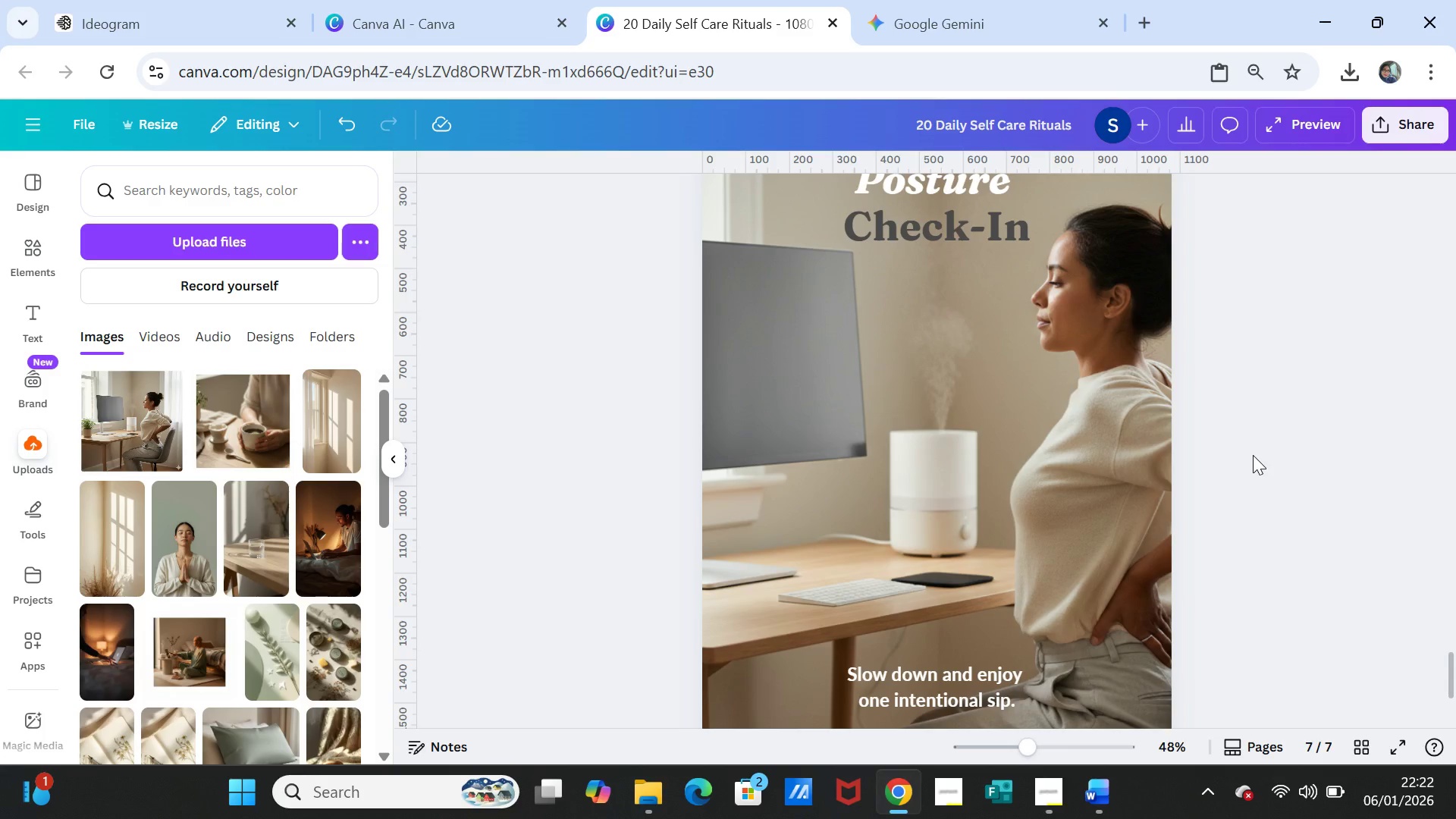 
scroll: coordinate [1043, 664], scroll_direction: down, amount: 1.0
 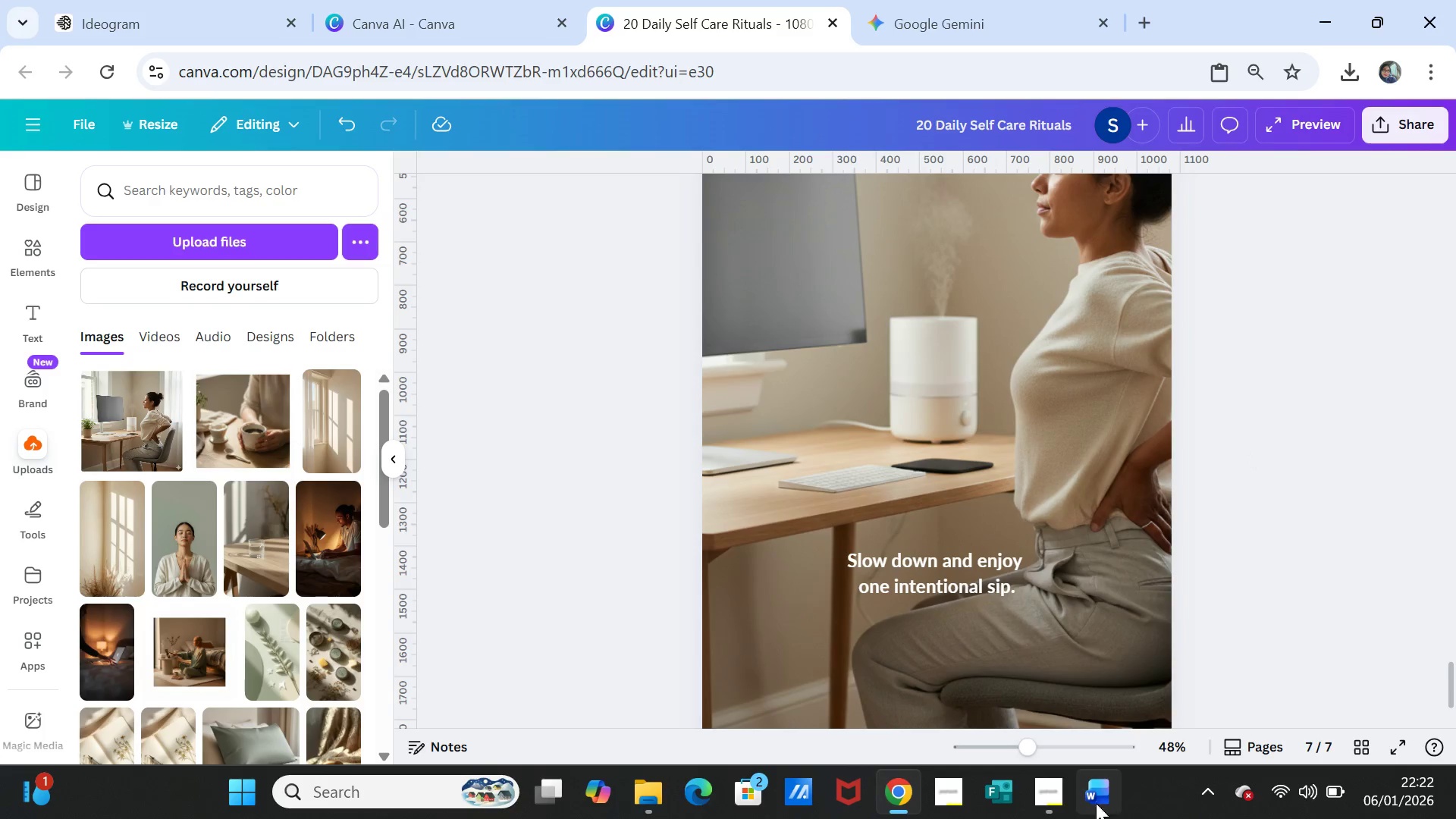 
left_click([1081, 795])
 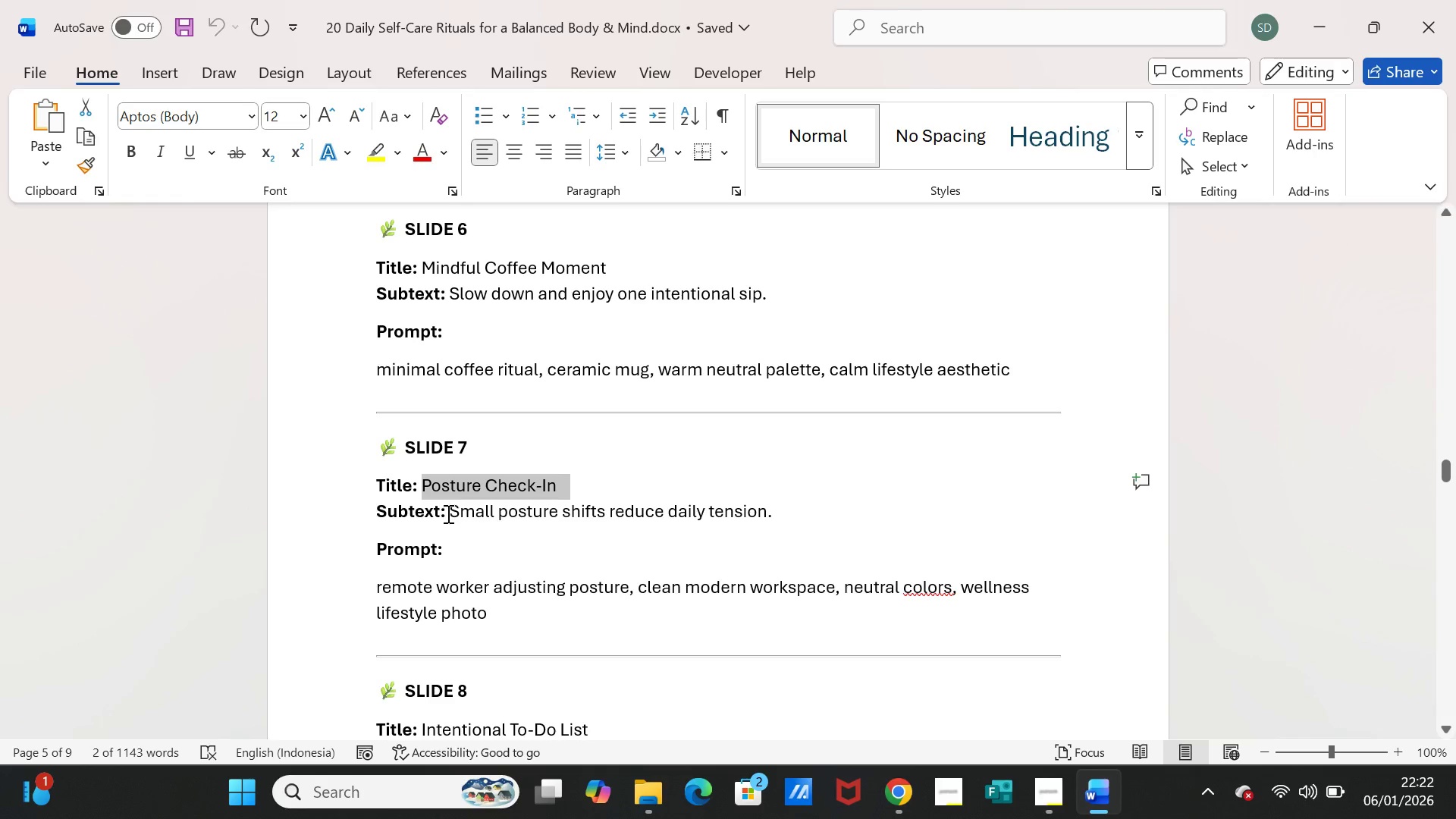 
left_click_drag(start_coordinate=[449, 511], to_coordinate=[770, 507])
 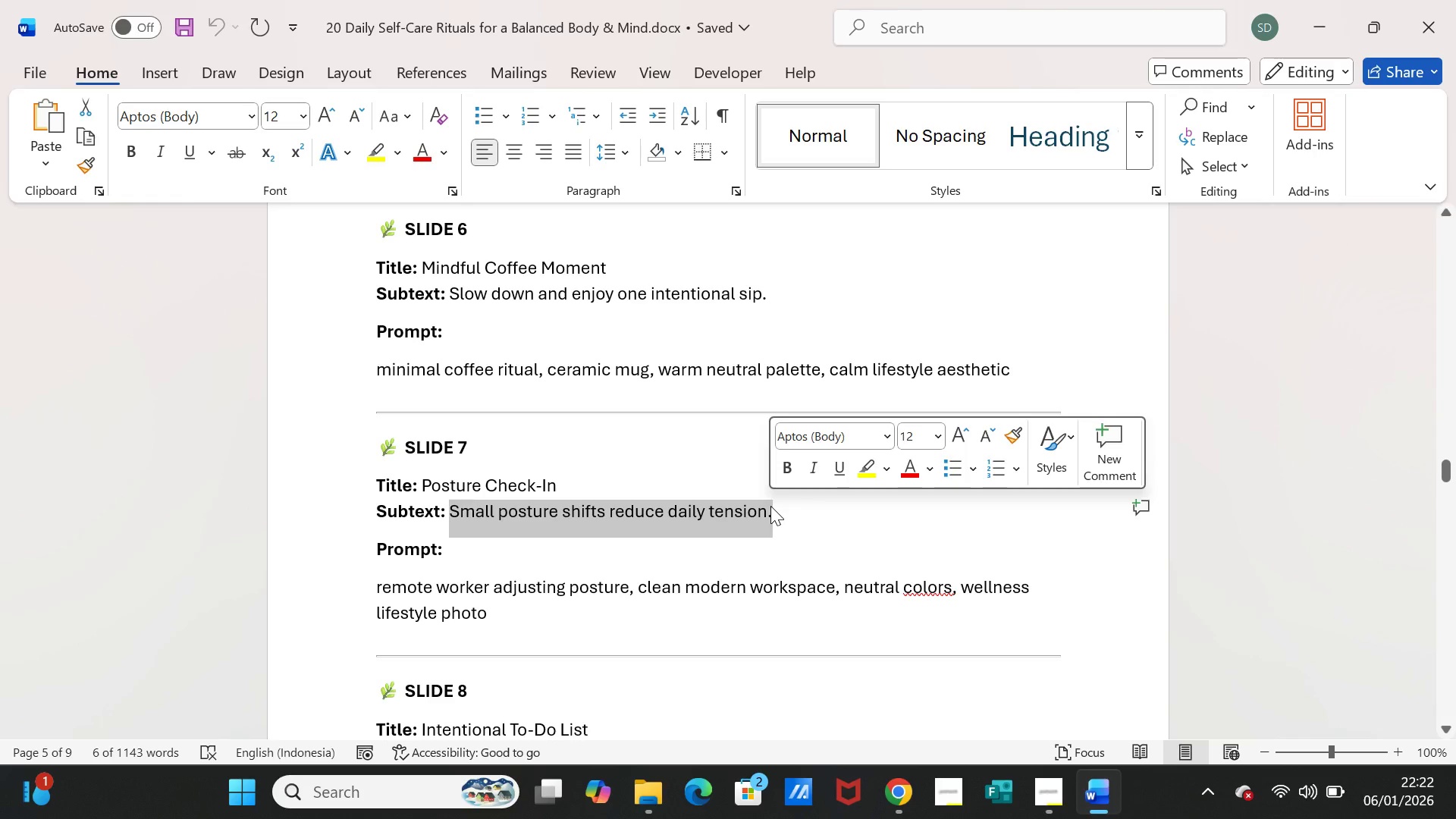 
key(Control+C)
 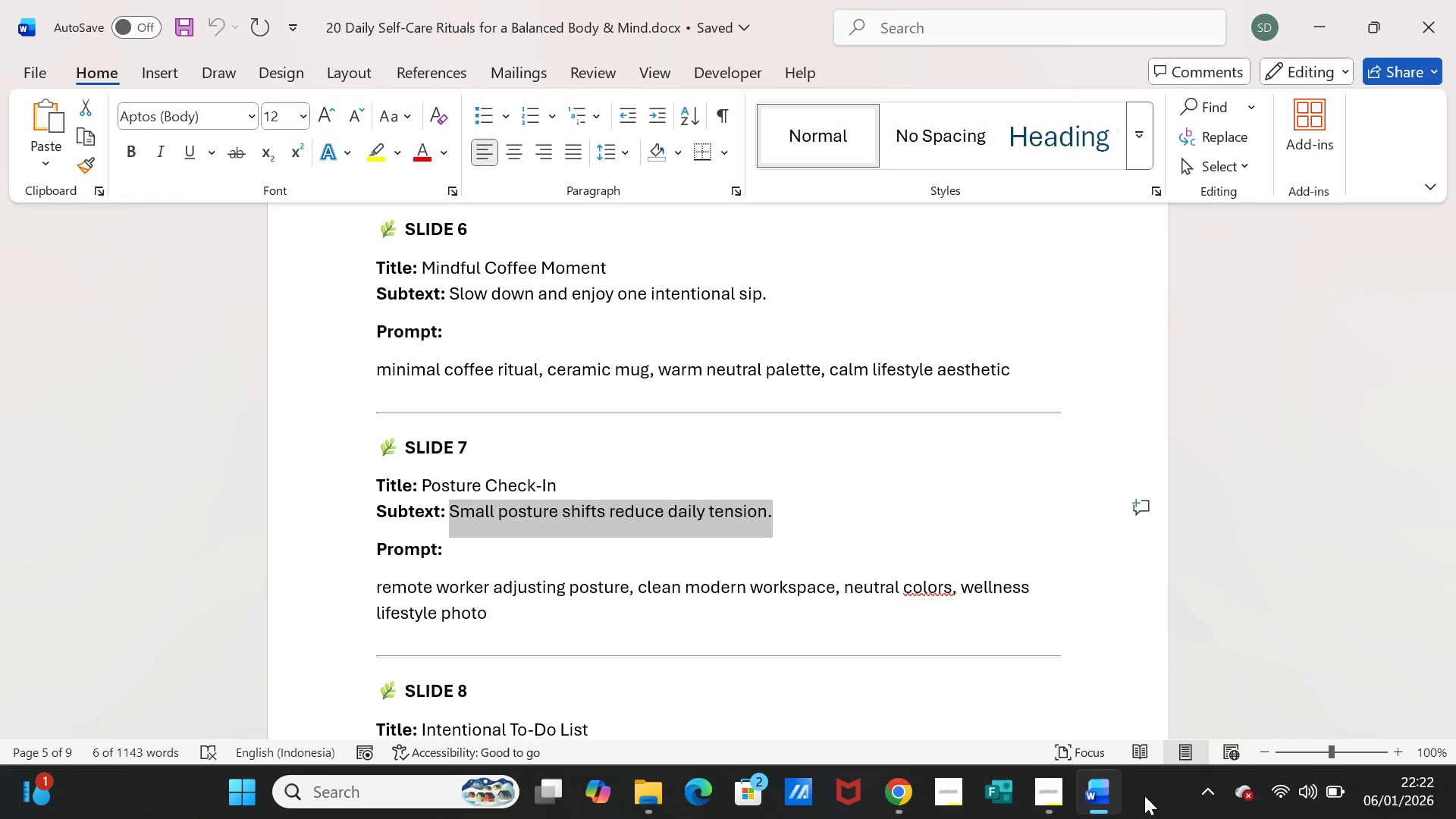 
left_click([1106, 790])
 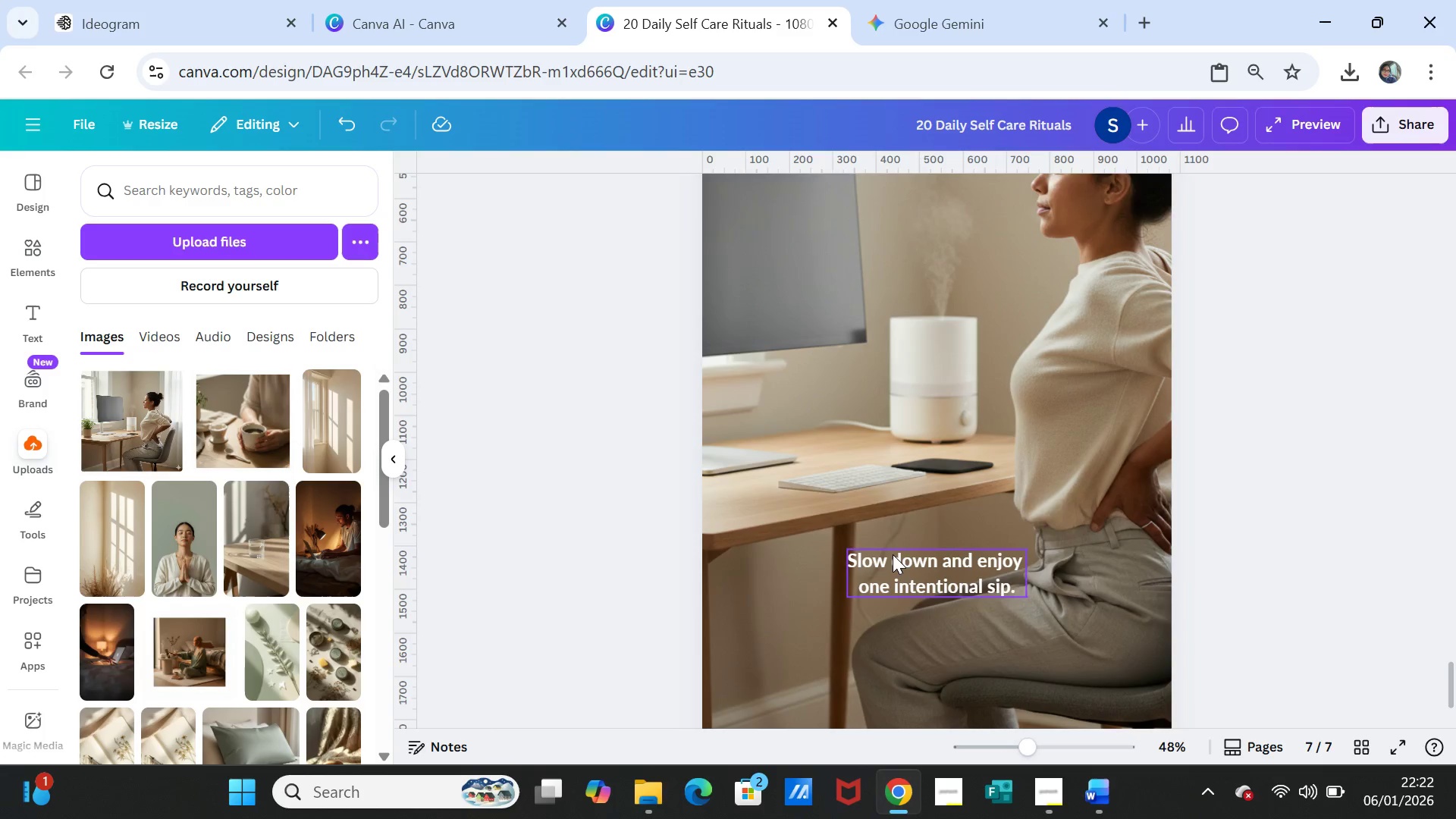 
double_click([893, 554])
 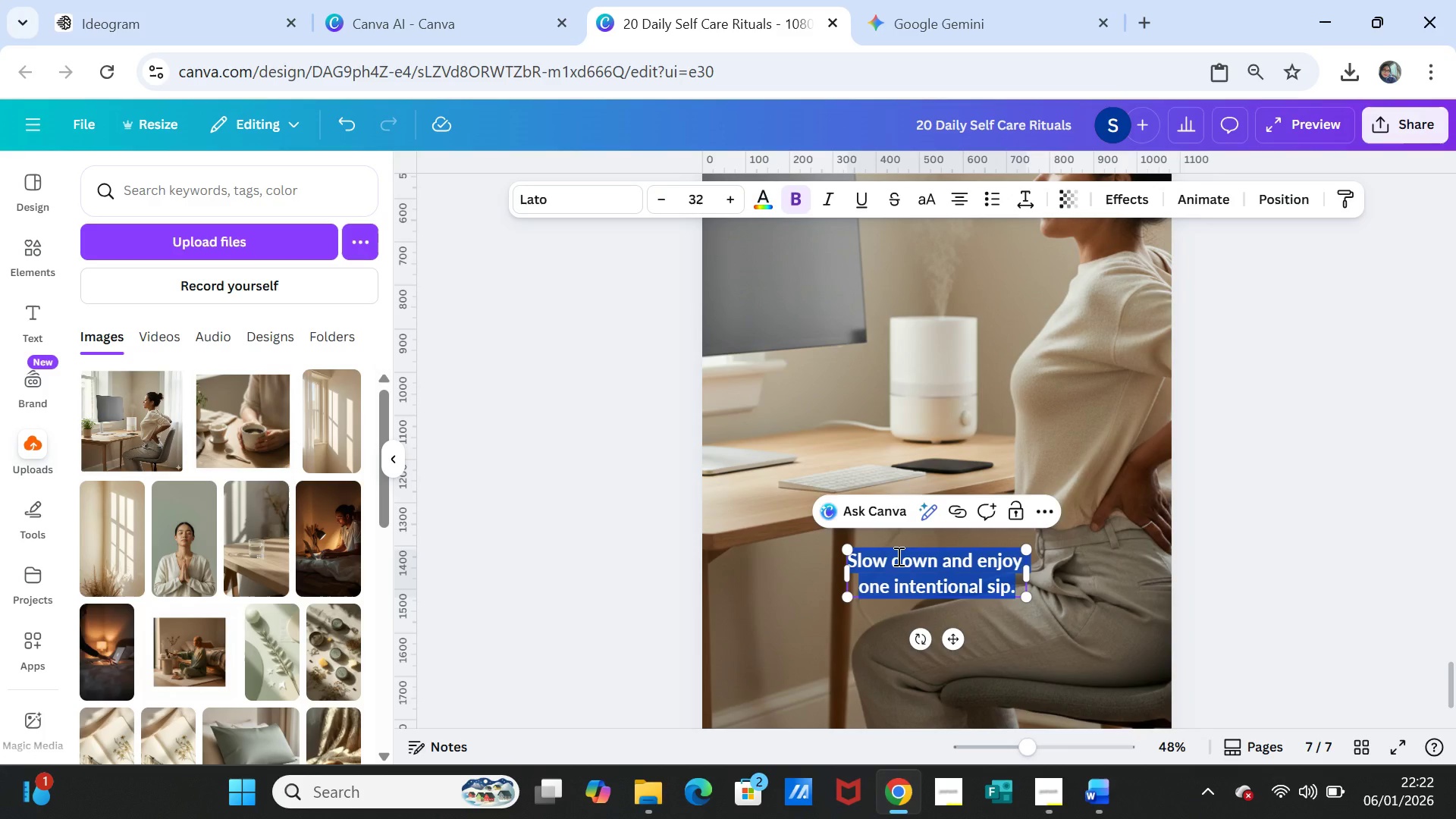 
key(Control+V)
 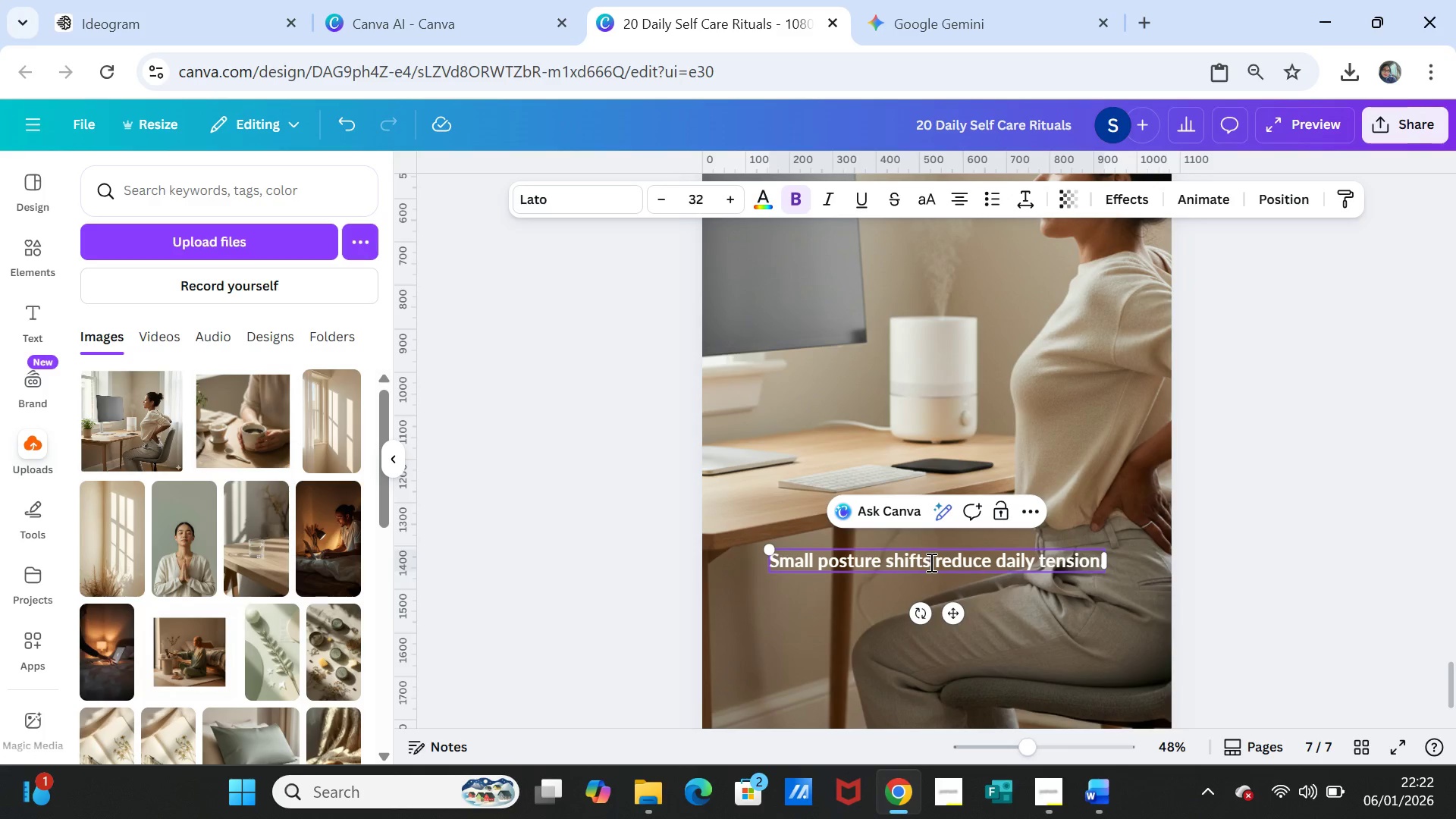 
wait(5.08)
 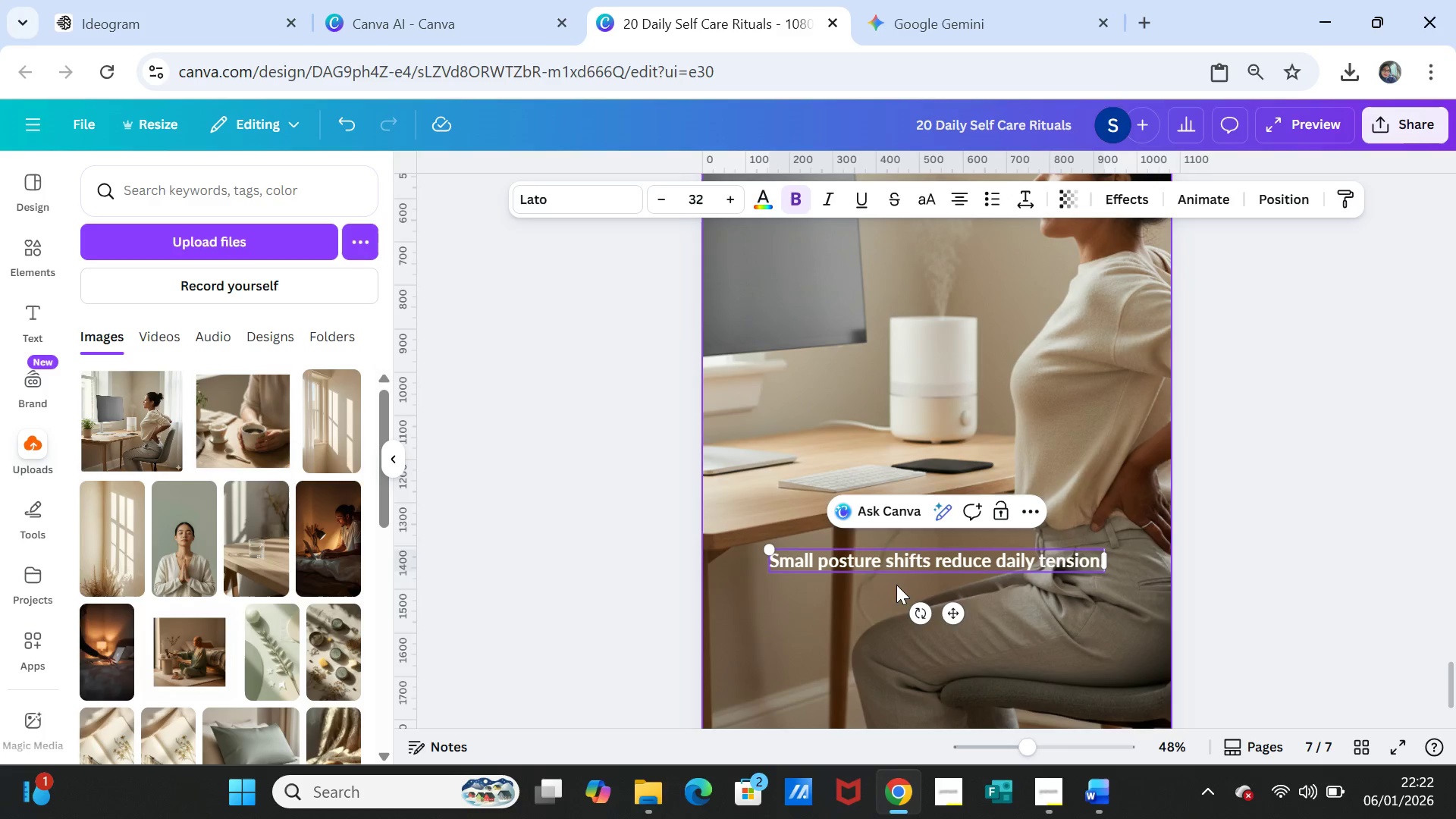 
left_click([931, 562])
 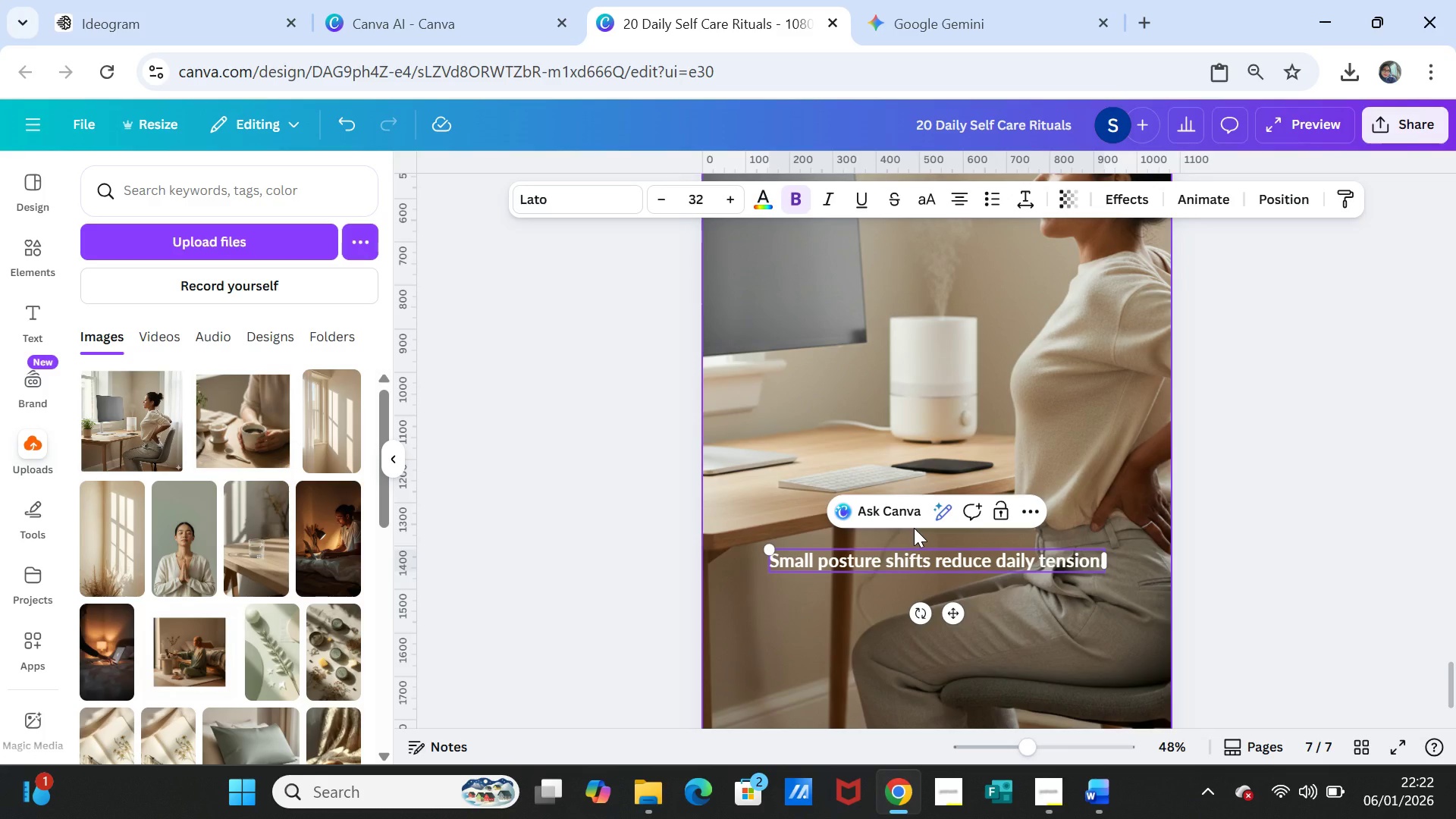 
key(Enter)
 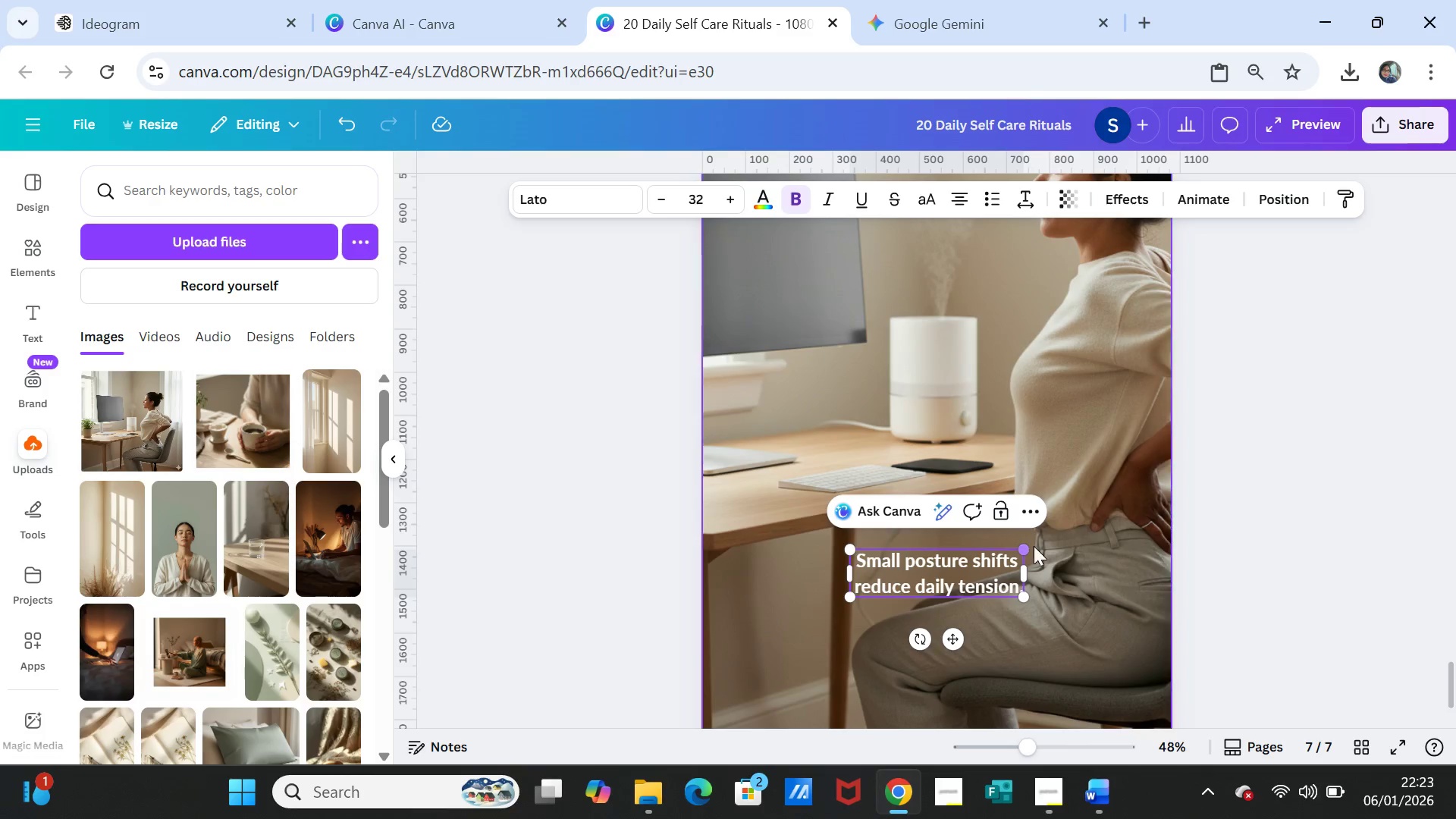 
left_click([1103, 532])
 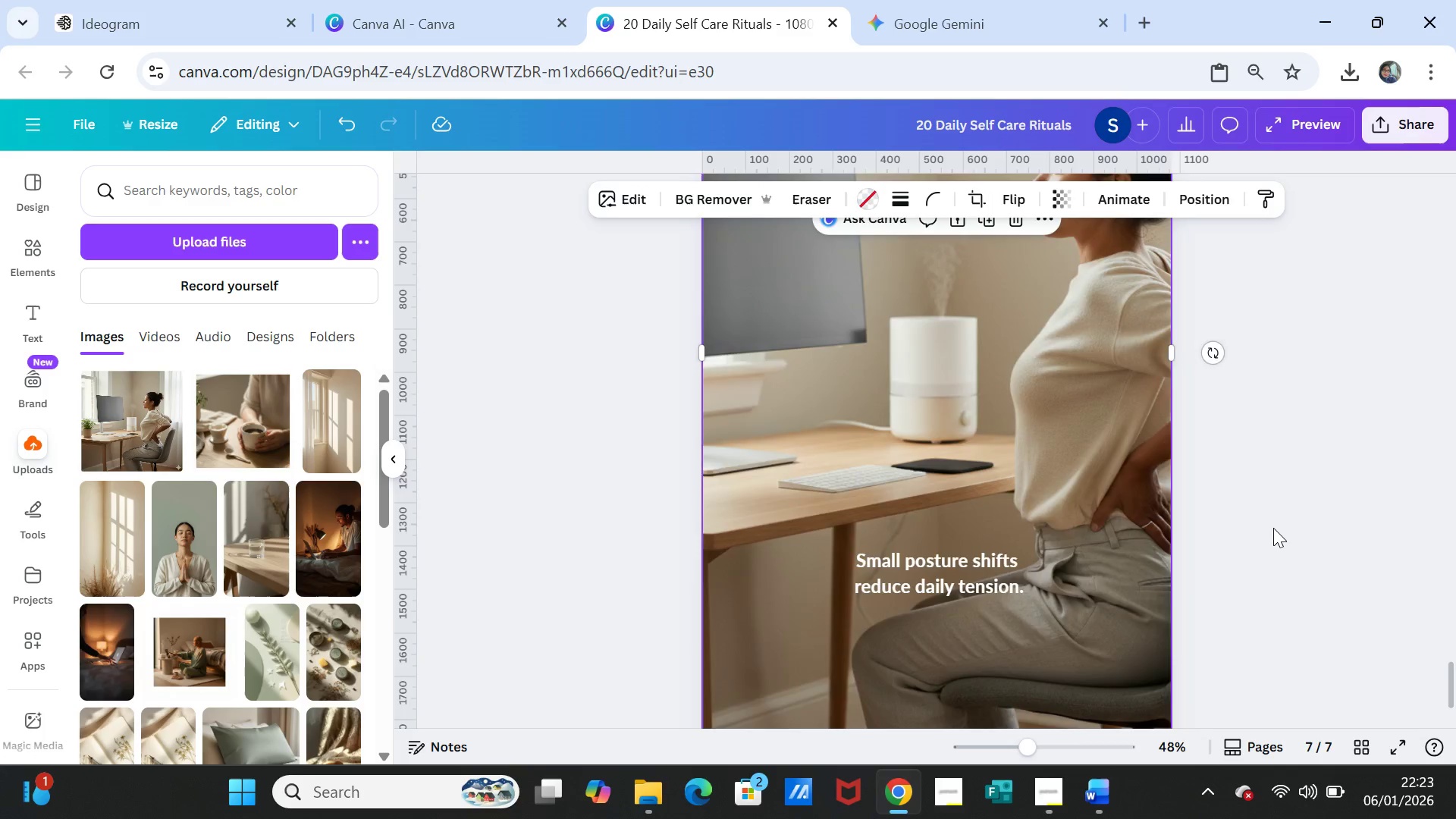 
scroll: coordinate [1276, 528], scroll_direction: up, amount: 4.0
 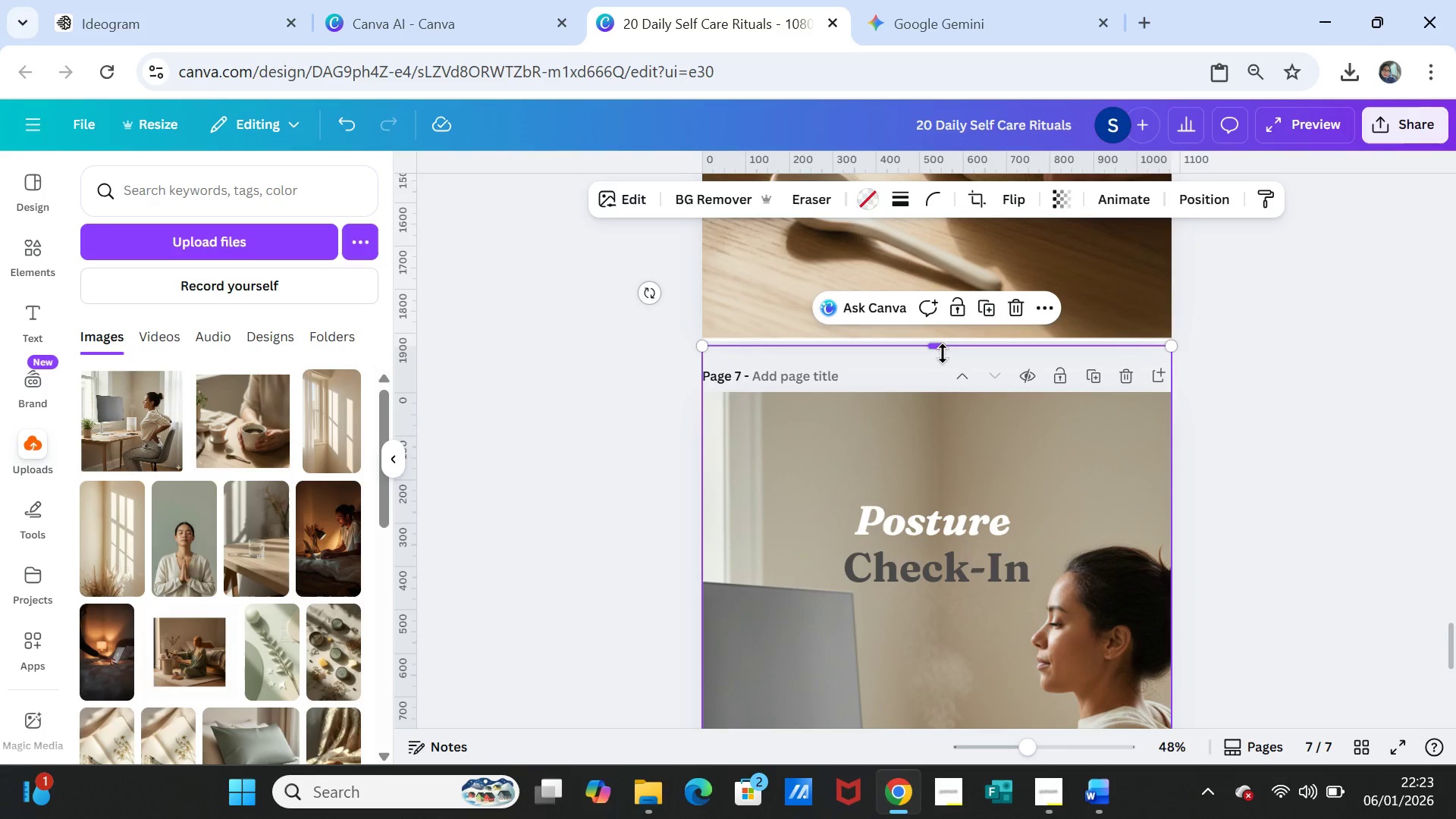 
left_click_drag(start_coordinate=[940, 346], to_coordinate=[938, 377])
 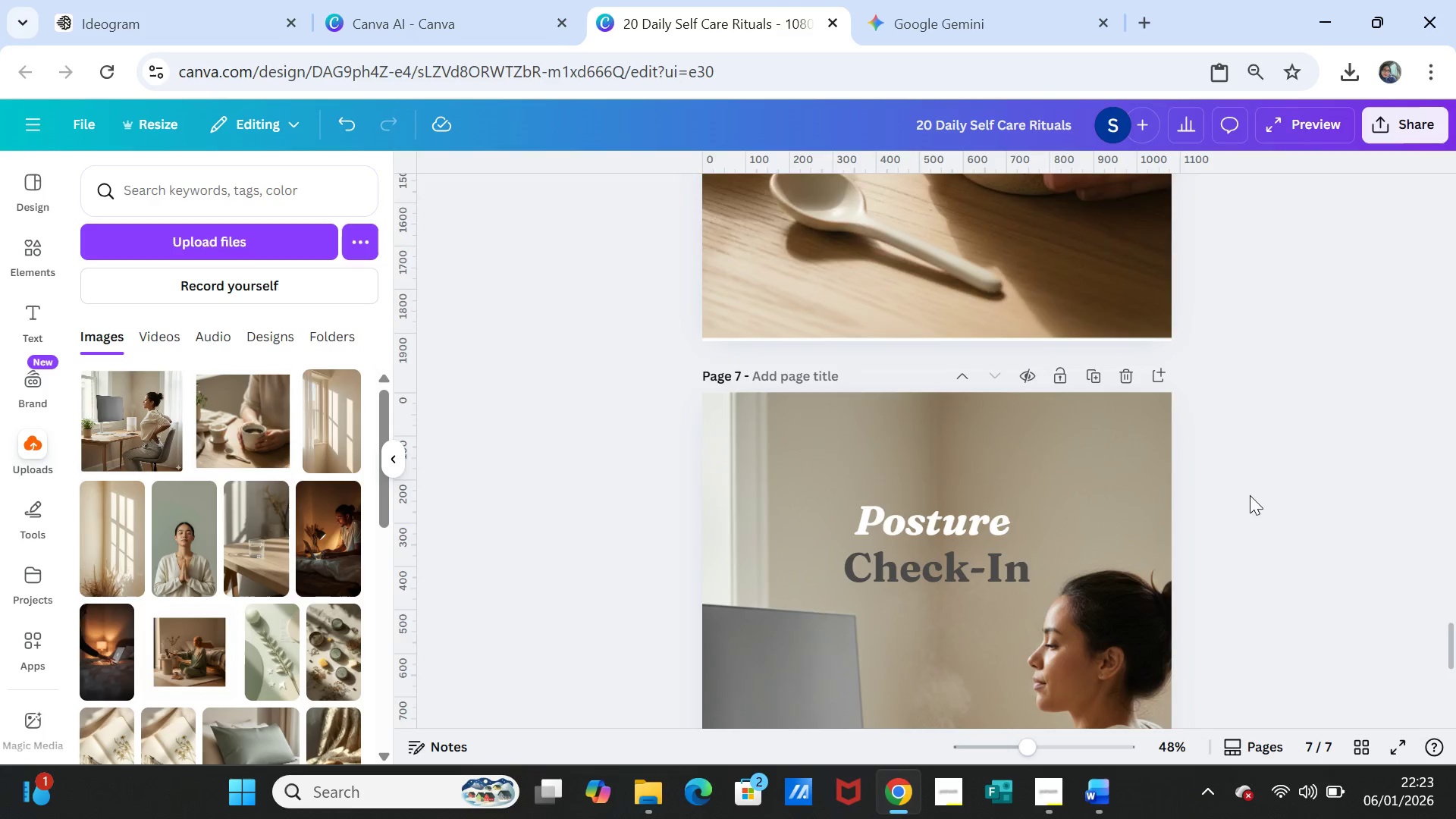 
scroll: coordinate [1250, 509], scroll_direction: down, amount: 6.0
 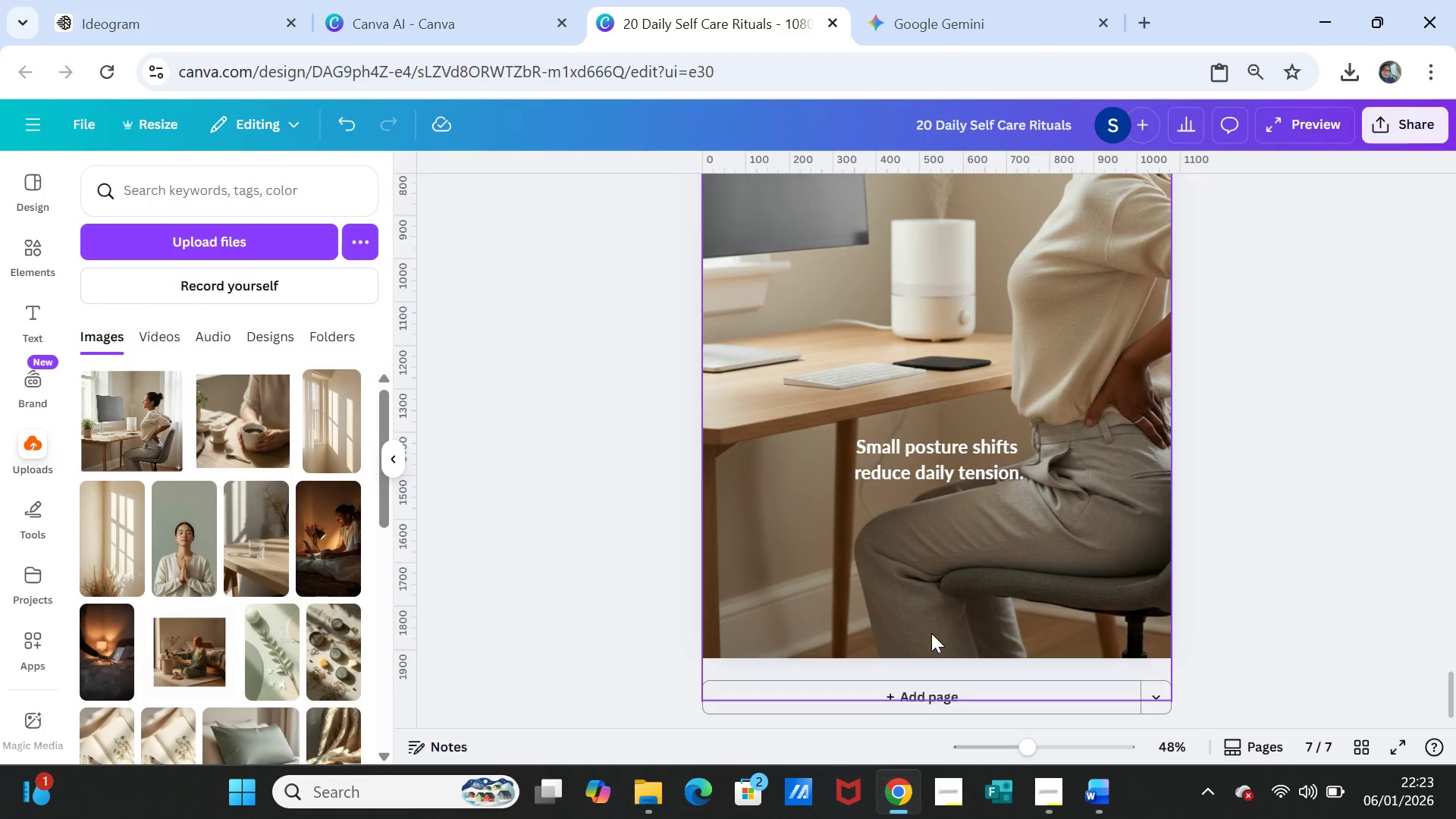 
left_click([934, 605])
 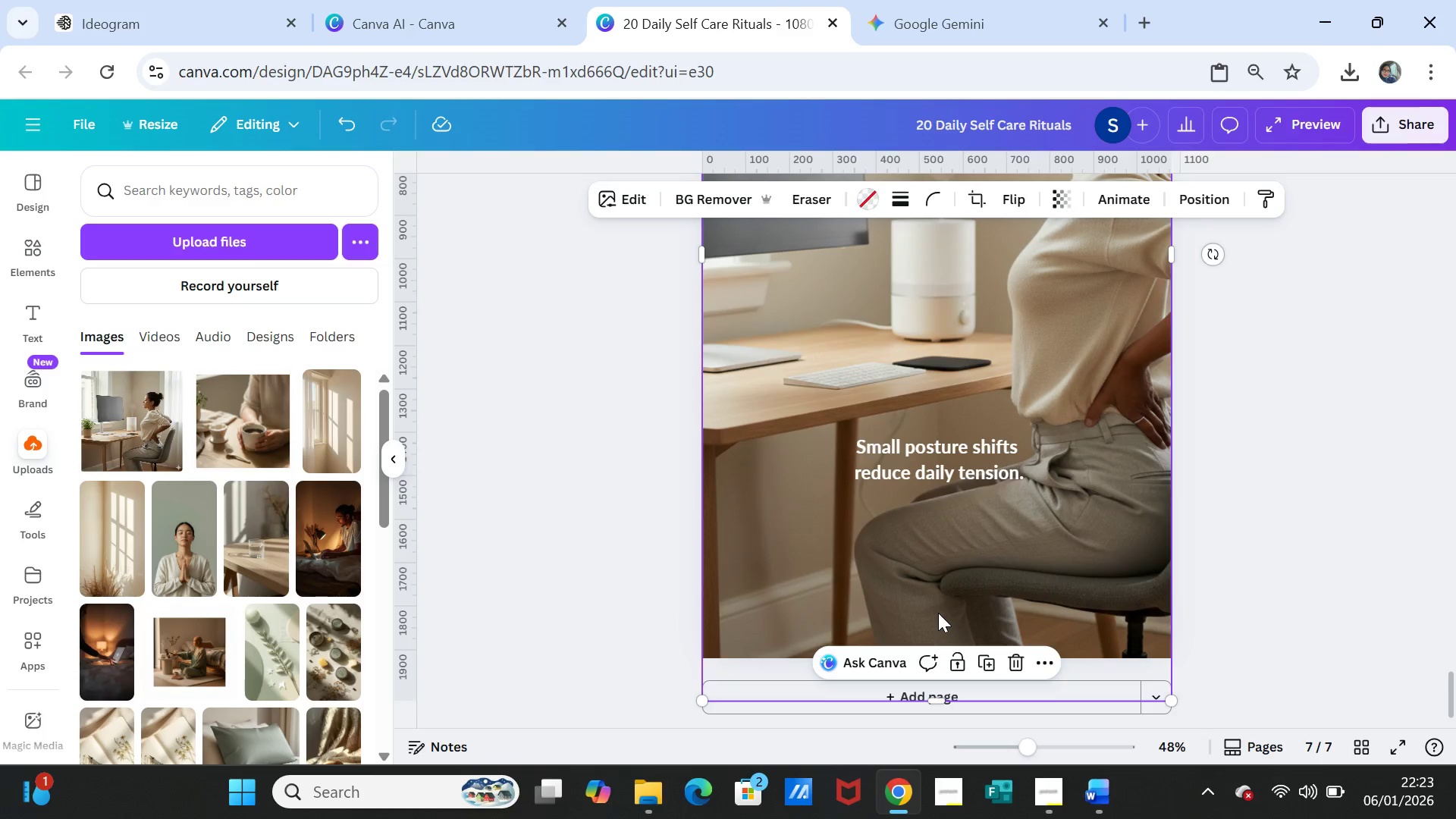 
scroll: coordinate [938, 610], scroll_direction: down, amount: 1.0
 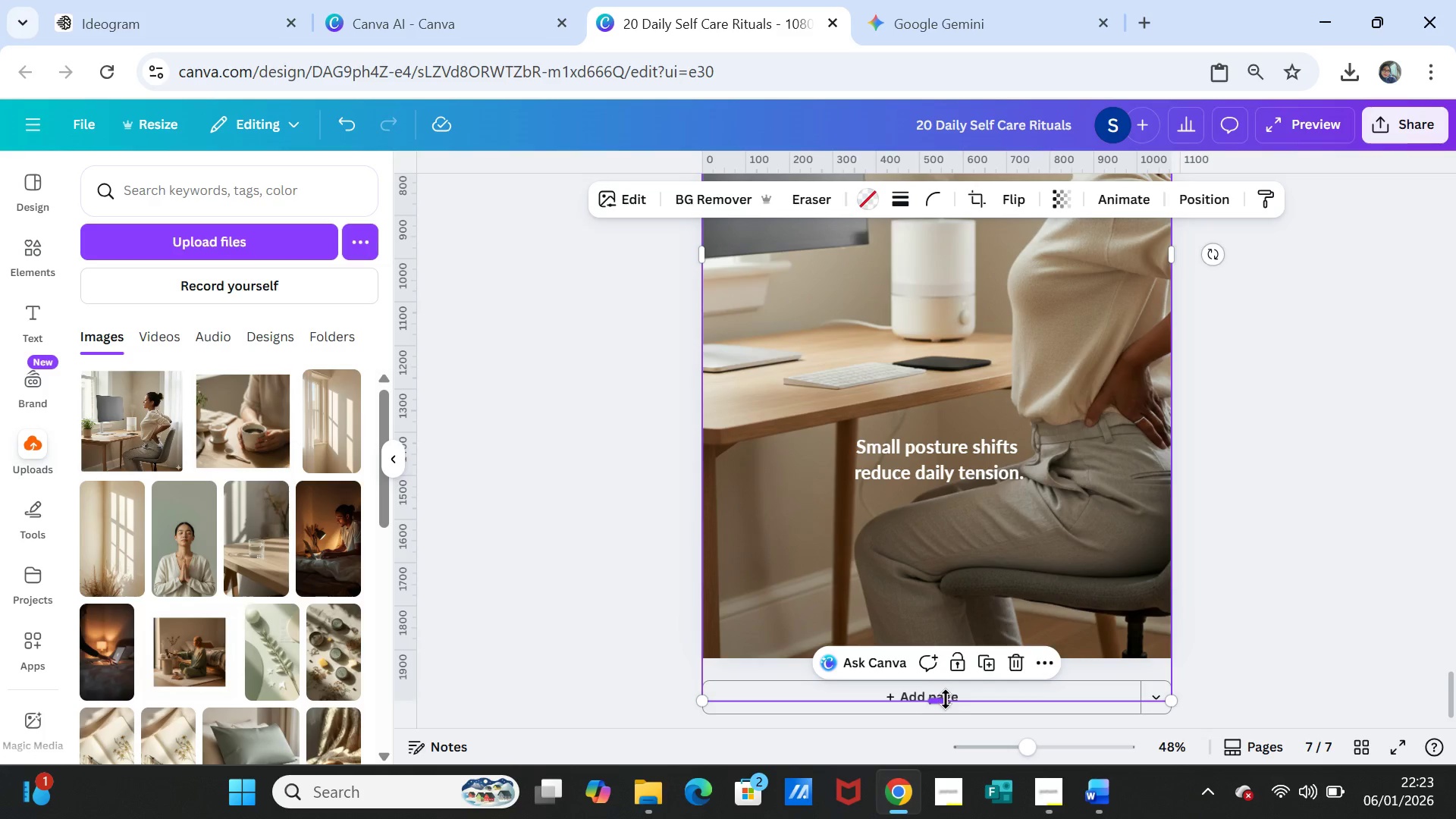 
left_click_drag(start_coordinate=[946, 699], to_coordinate=[948, 673])
 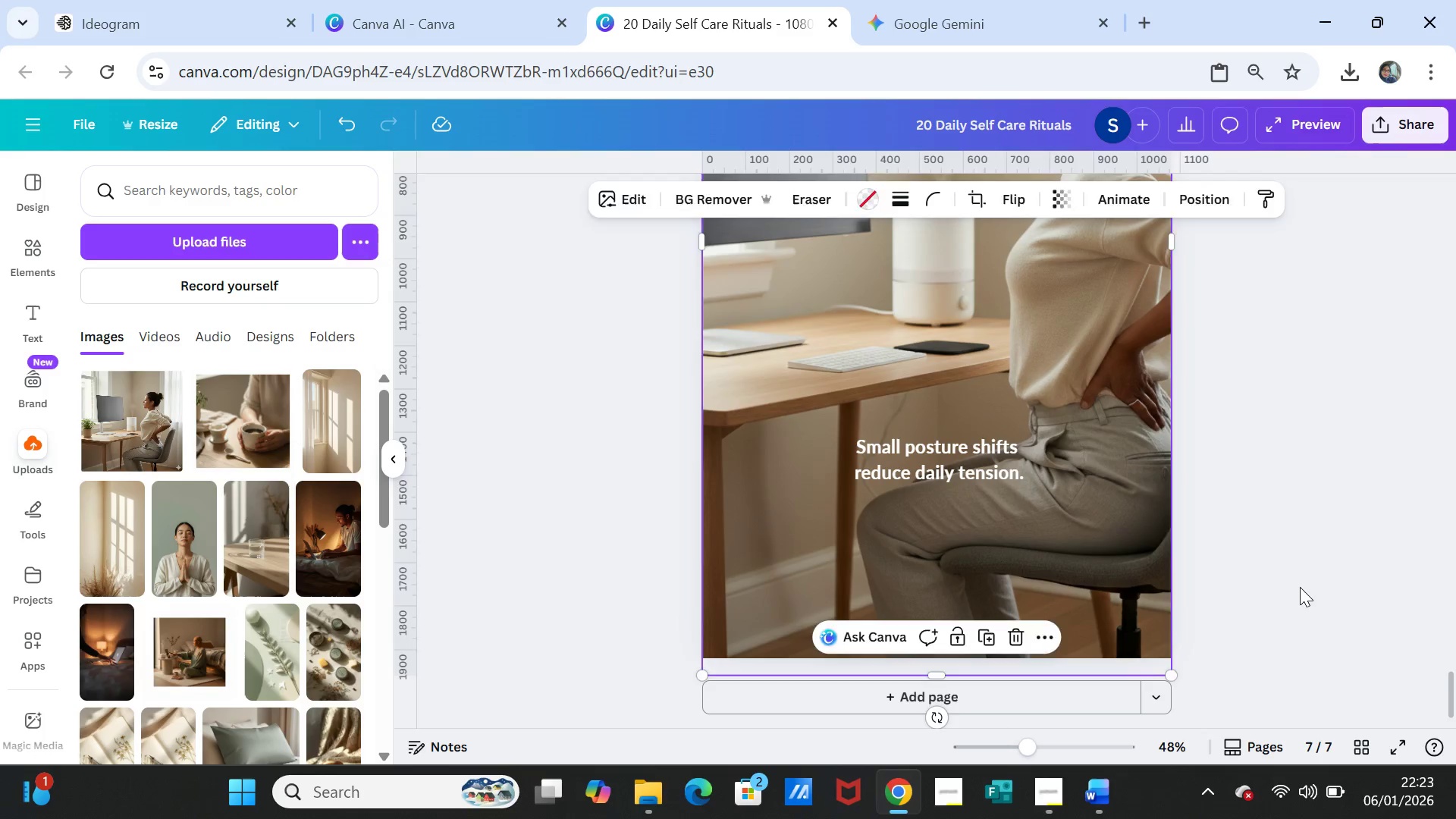 
left_click([1300, 587])
 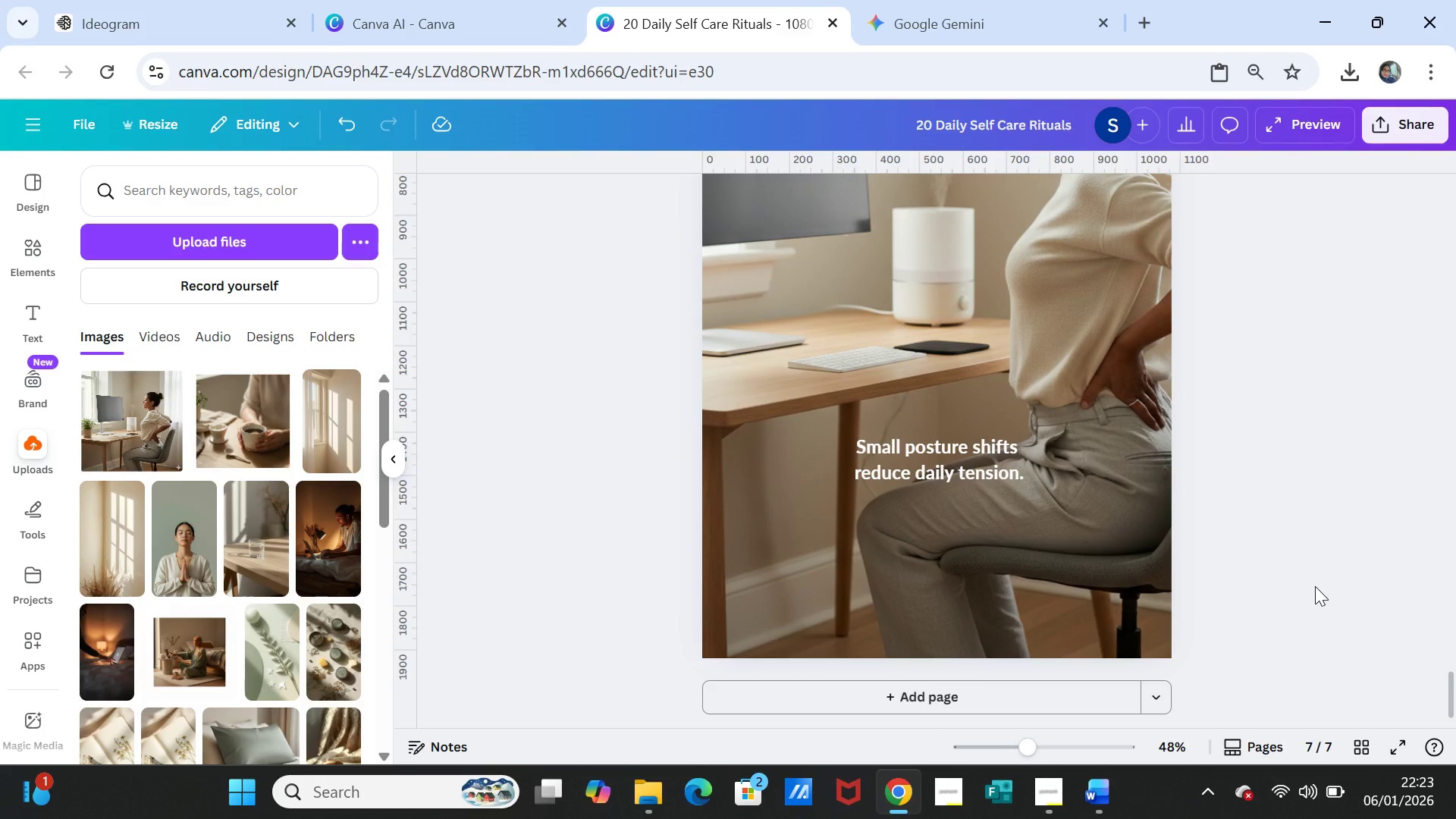 
scroll: coordinate [1315, 586], scroll_direction: up, amount: 3.0
 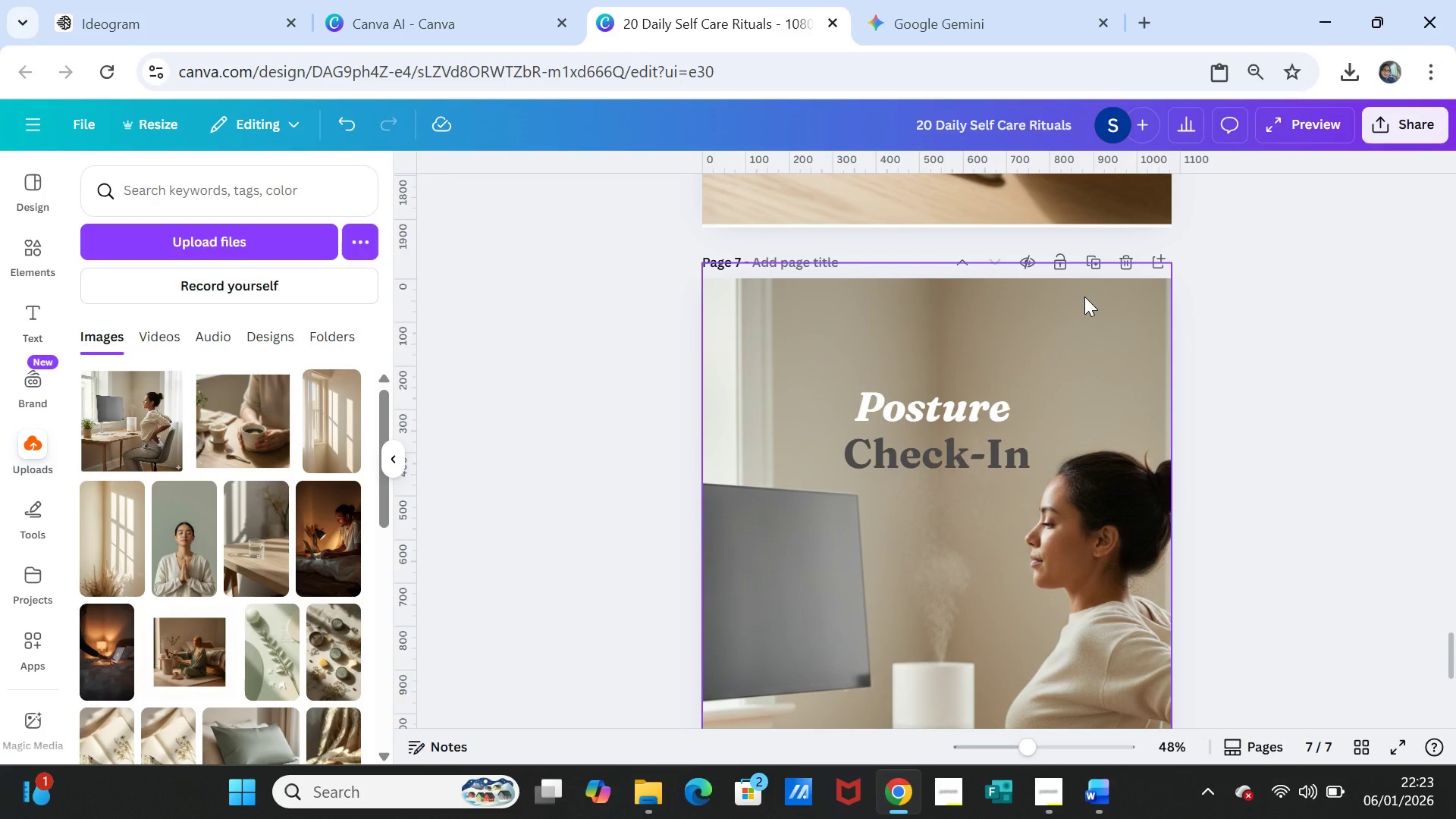 
left_click([1364, 362])
 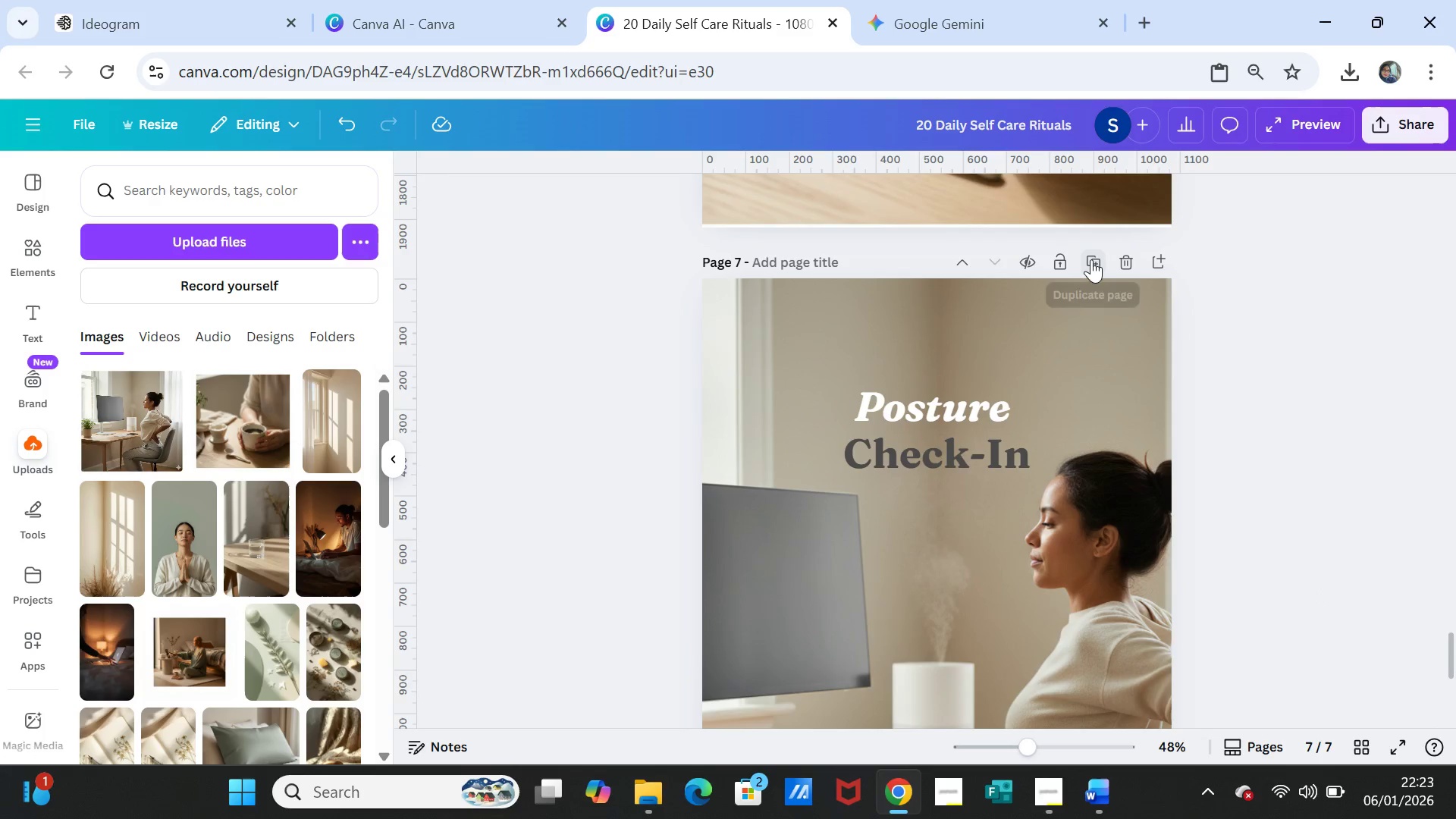 
left_click([1094, 259])
 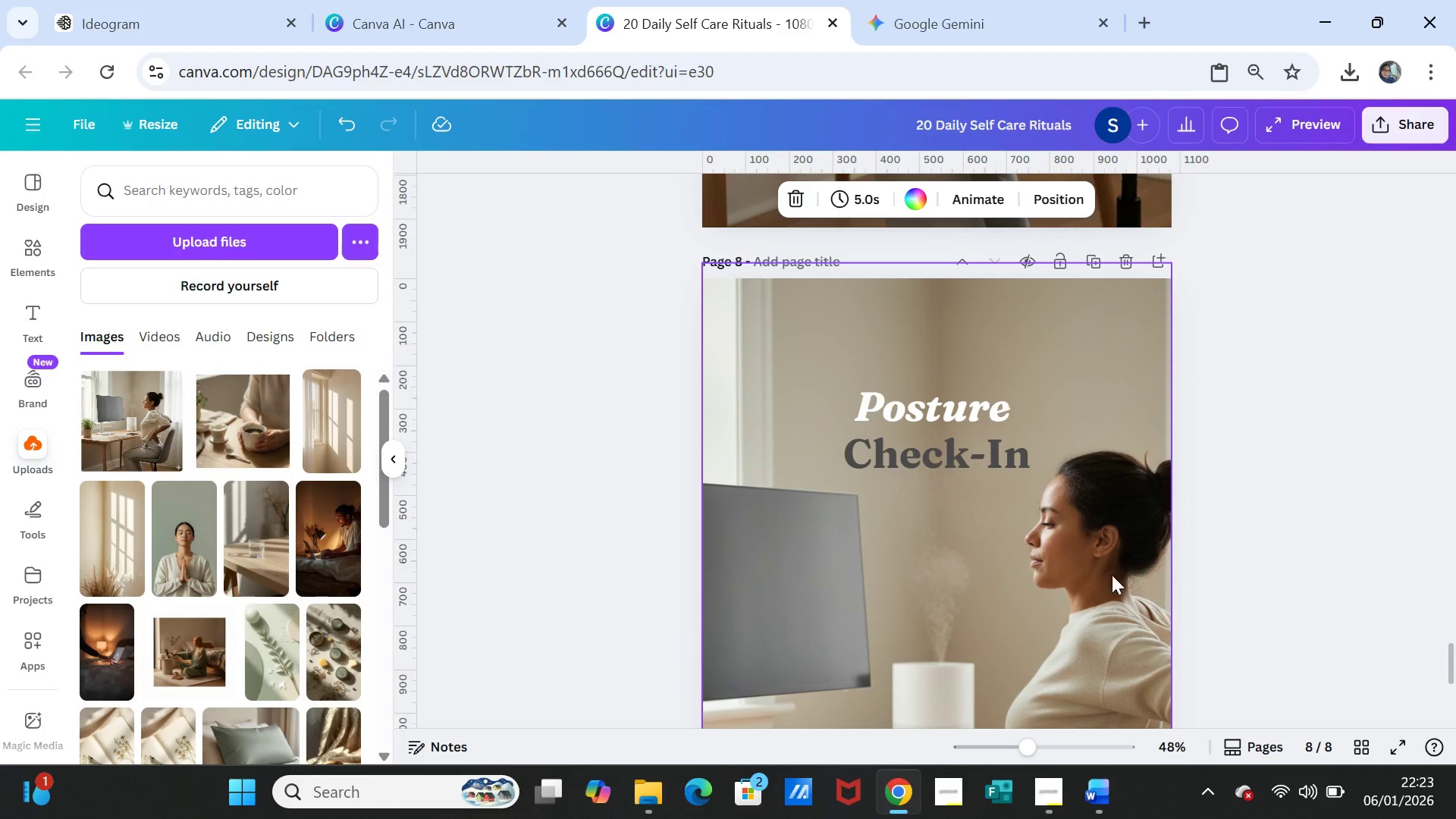 
left_click([1089, 579])
 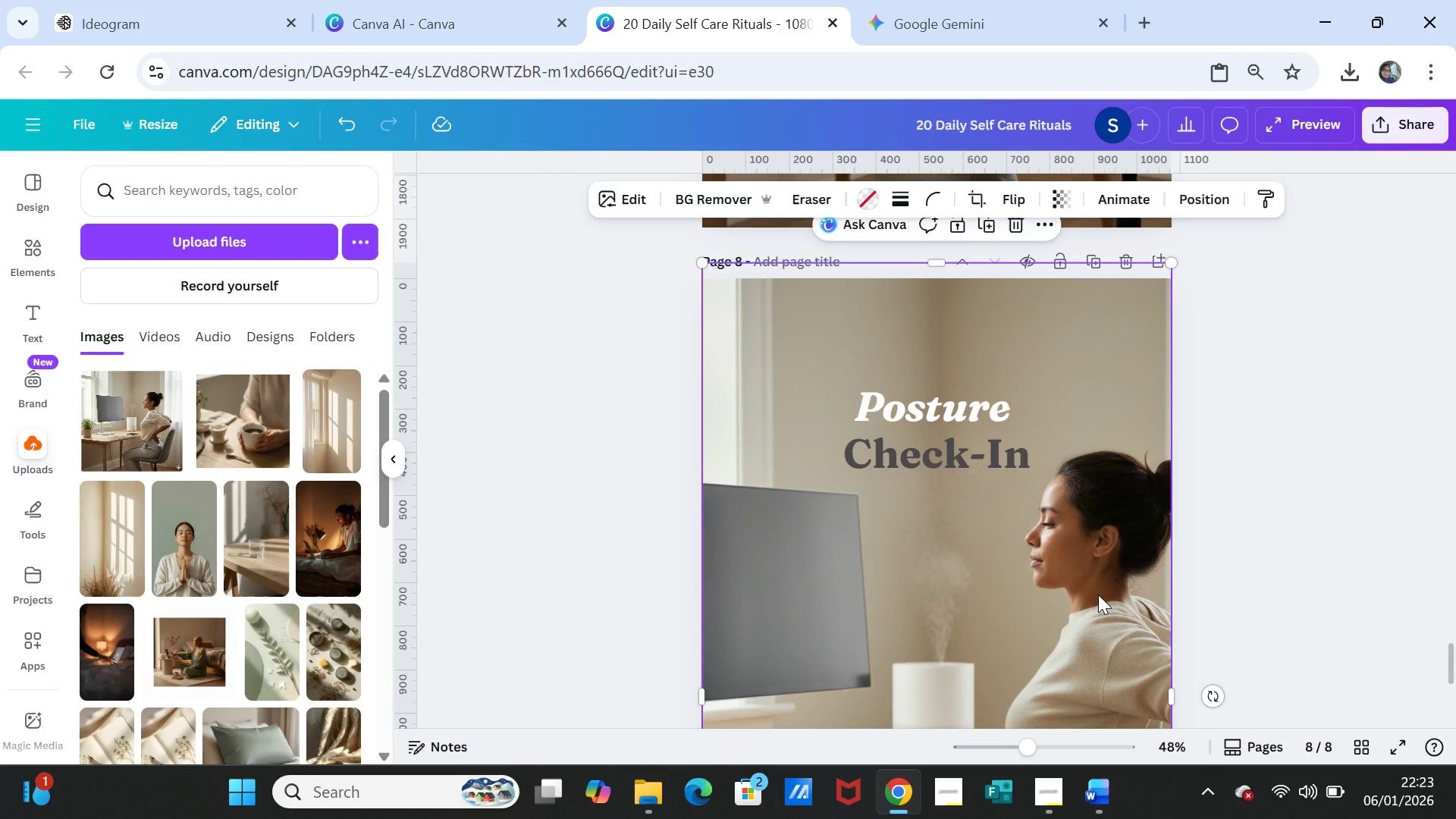 
key(Delete)
 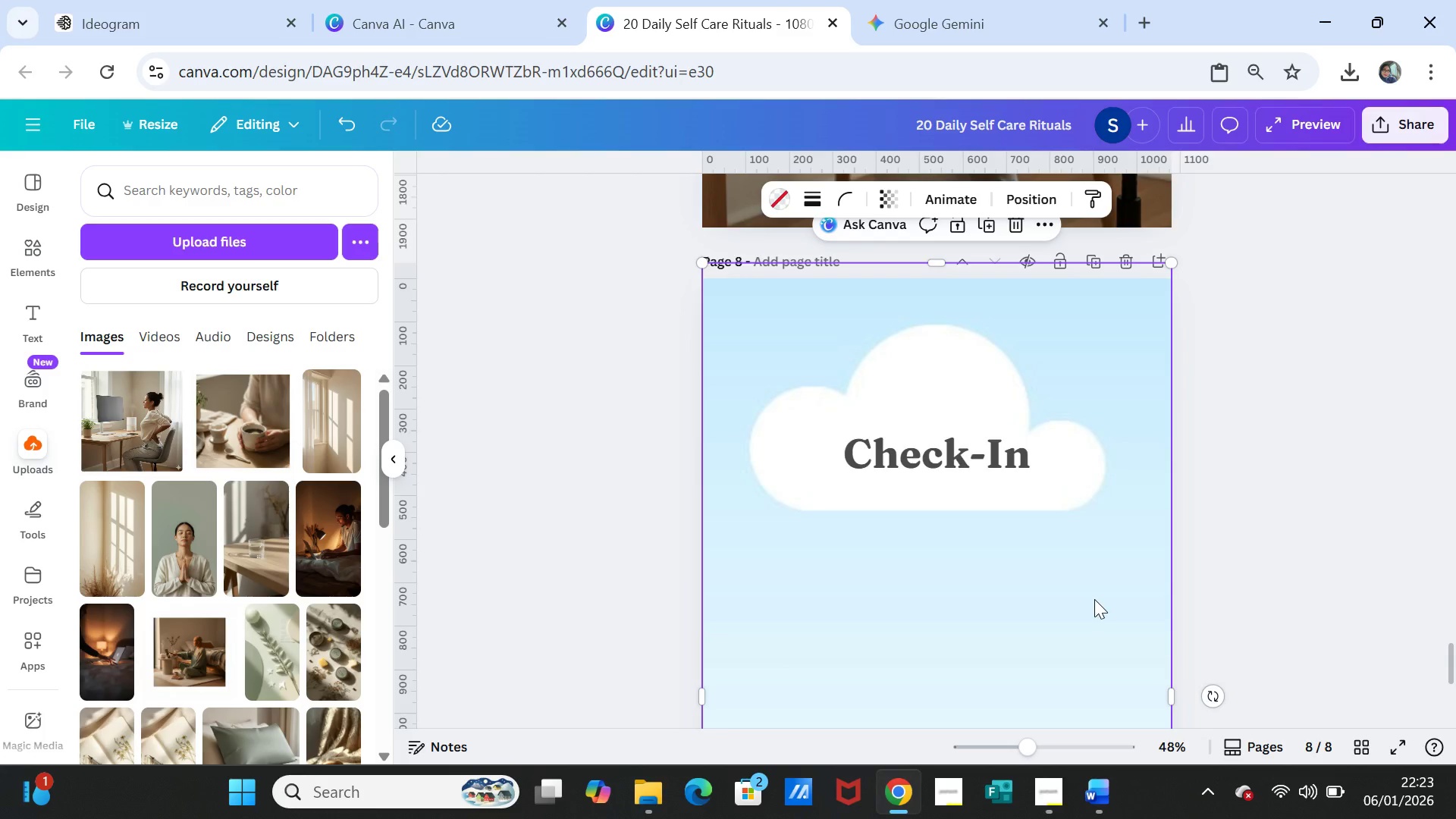 
scroll: coordinate [1091, 599], scroll_direction: down, amount: 3.0
 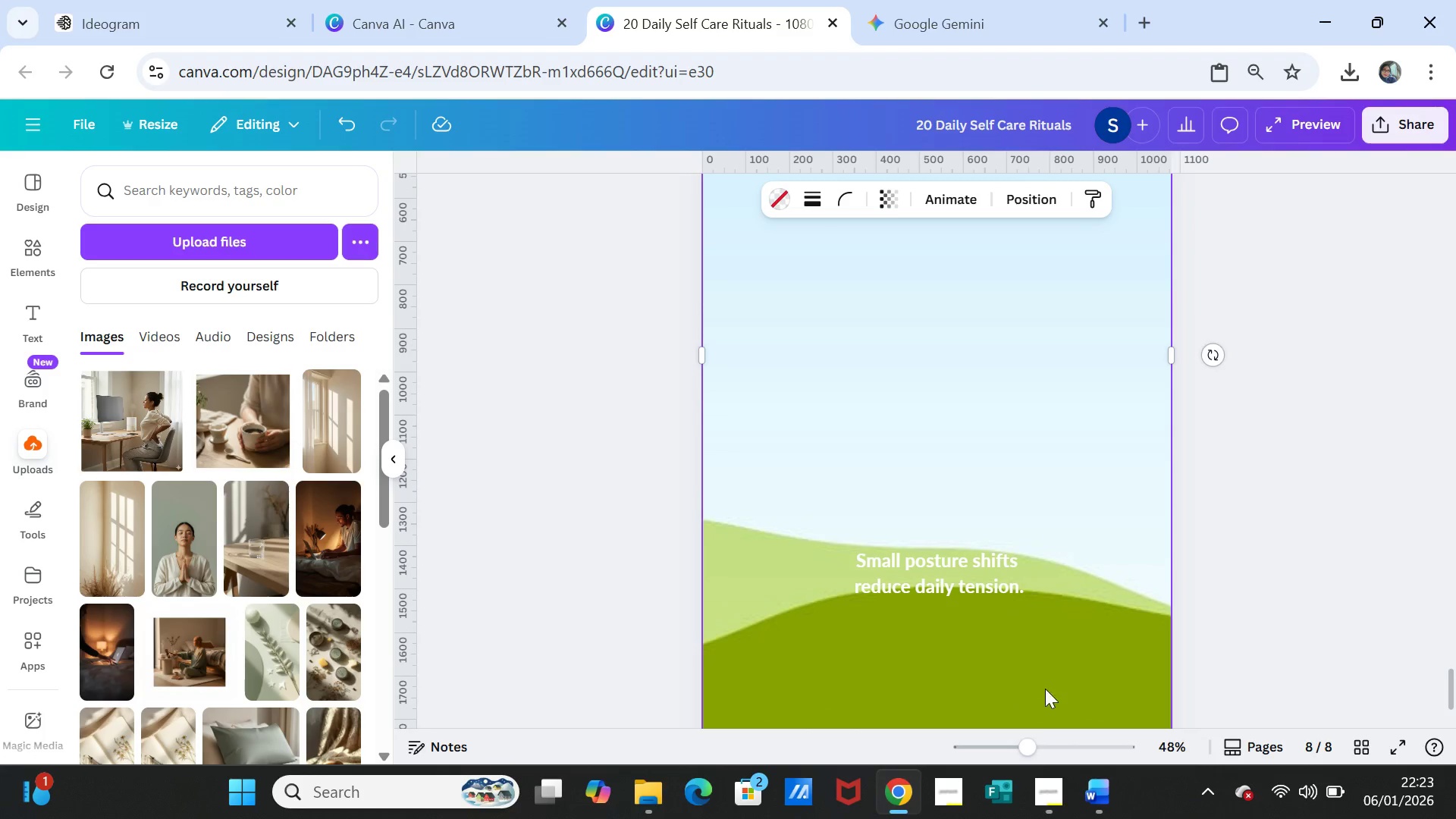 
scroll: coordinate [974, 632], scroll_direction: up, amount: 2.0
 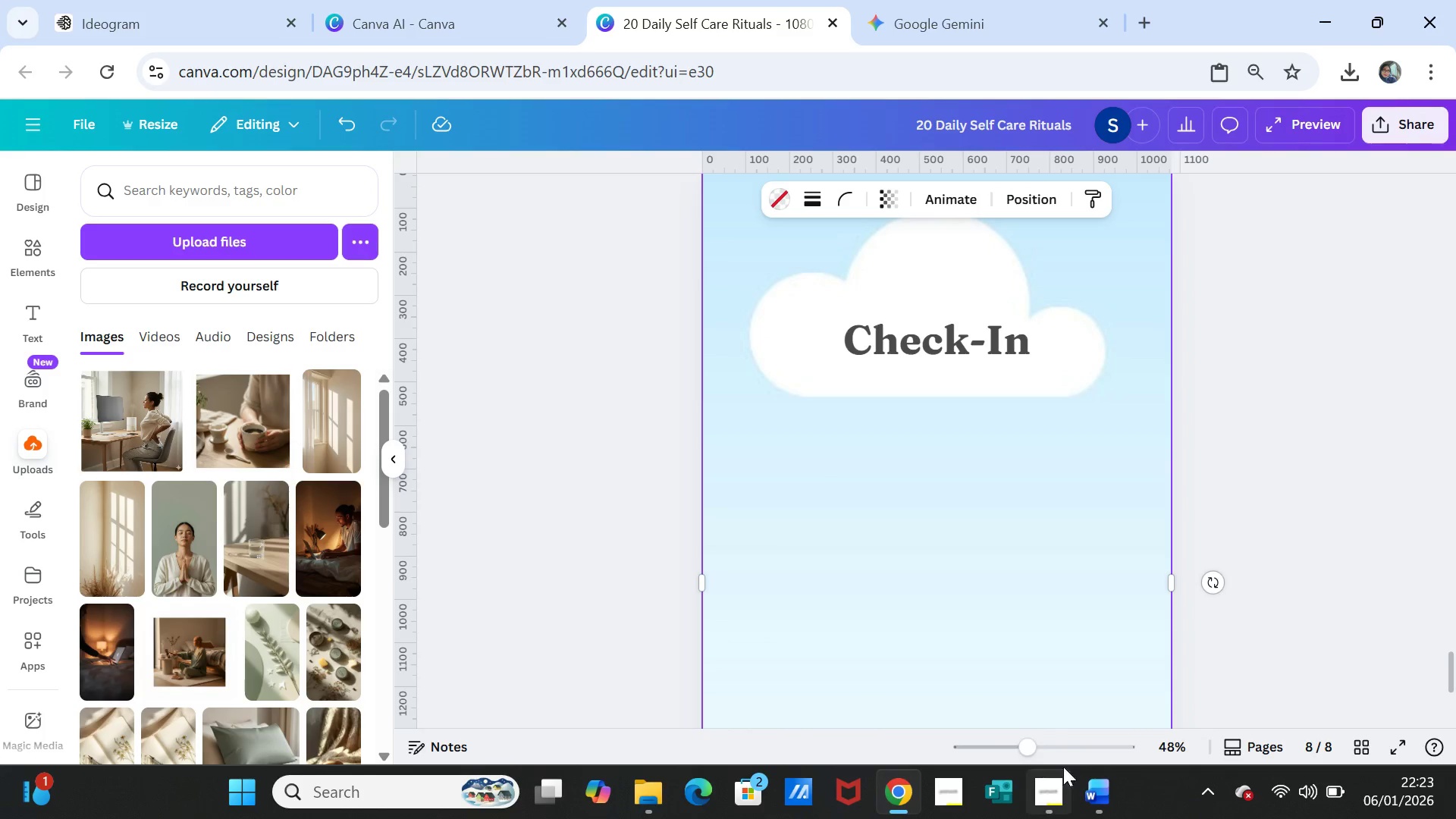 
left_click([1094, 790])
 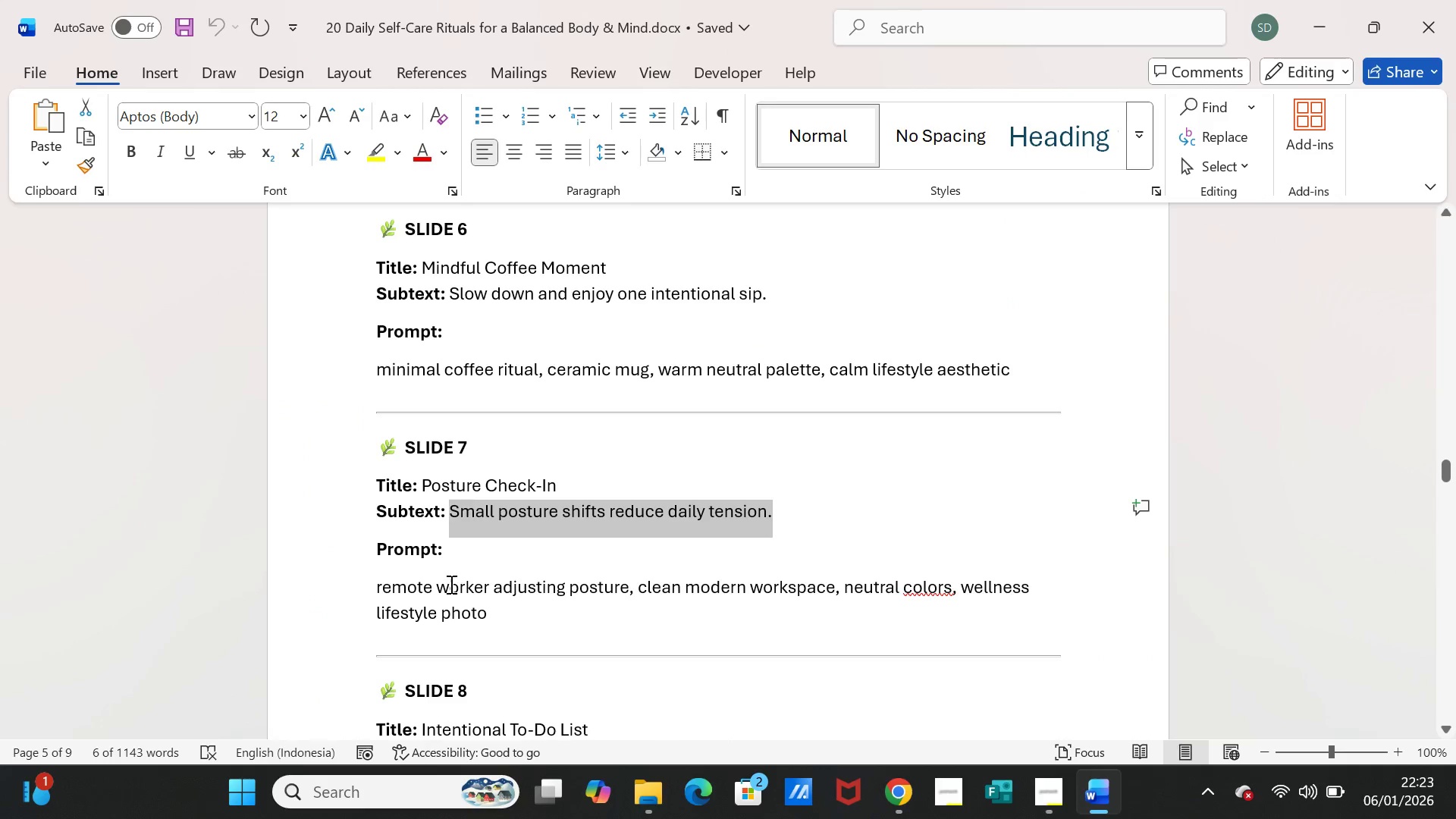 
scroll: coordinate [450, 584], scroll_direction: down, amount: 4.0
 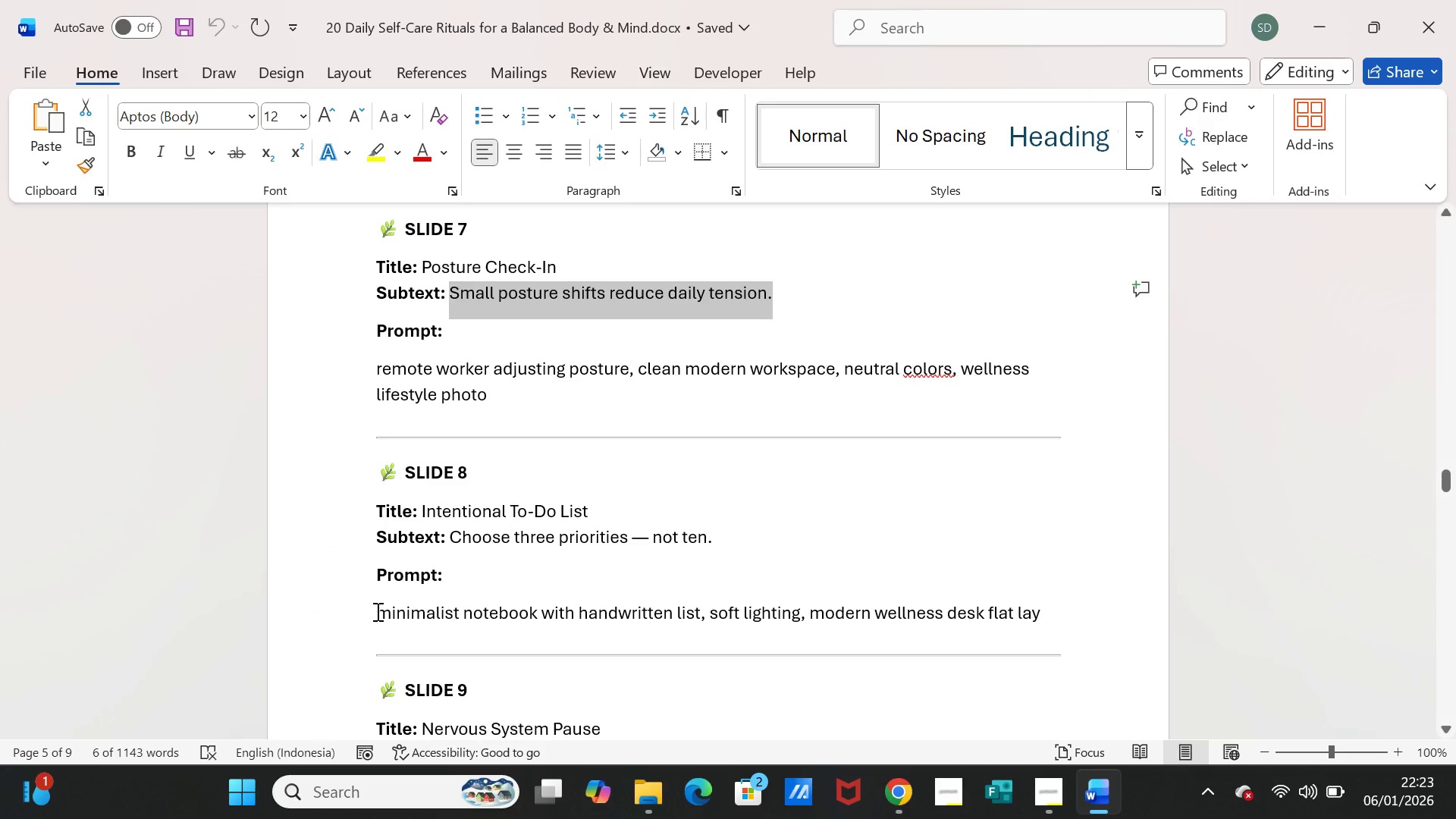 
left_click_drag(start_coordinate=[374, 611], to_coordinate=[1040, 604])
 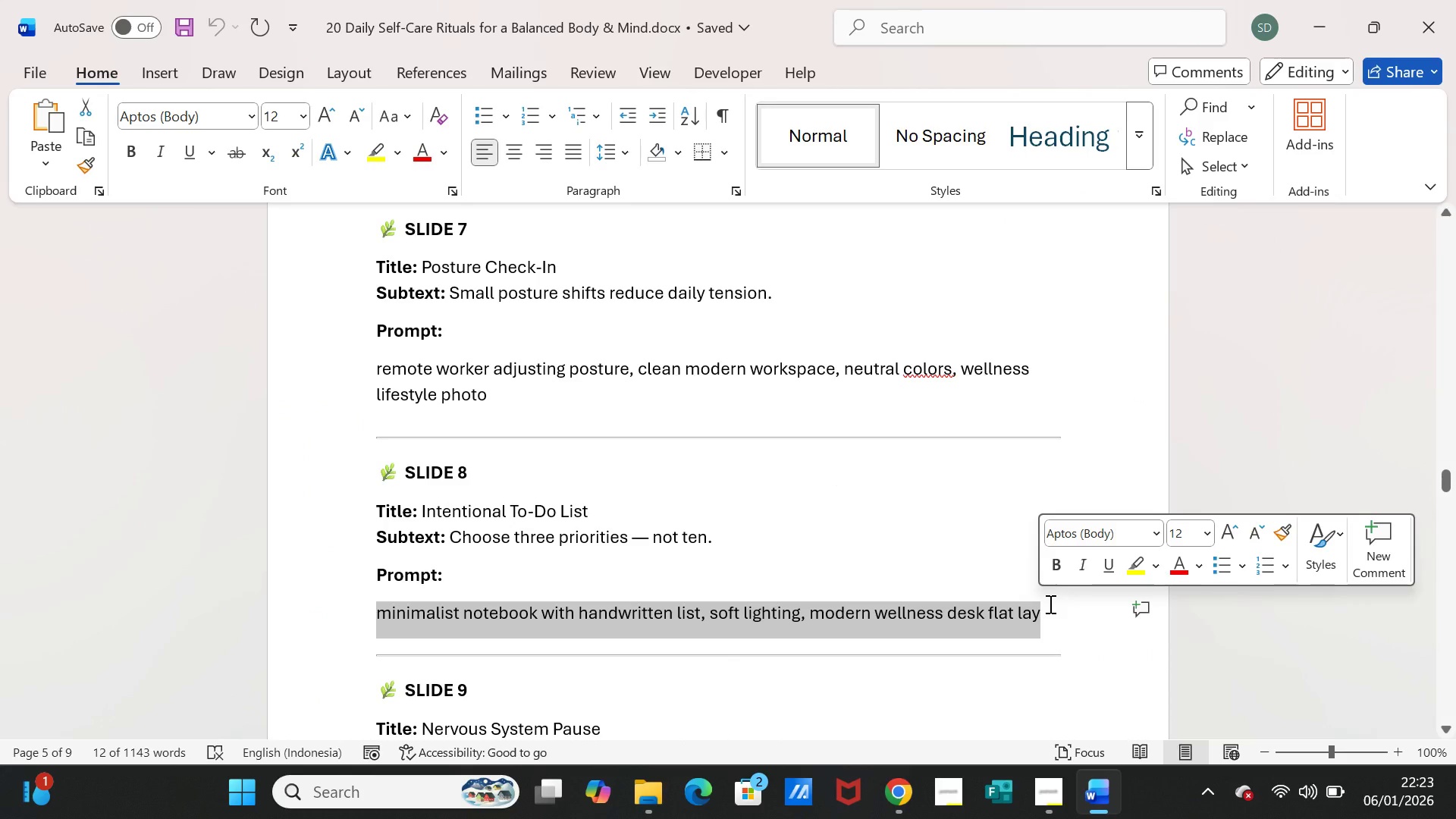 
key(Control+C)
 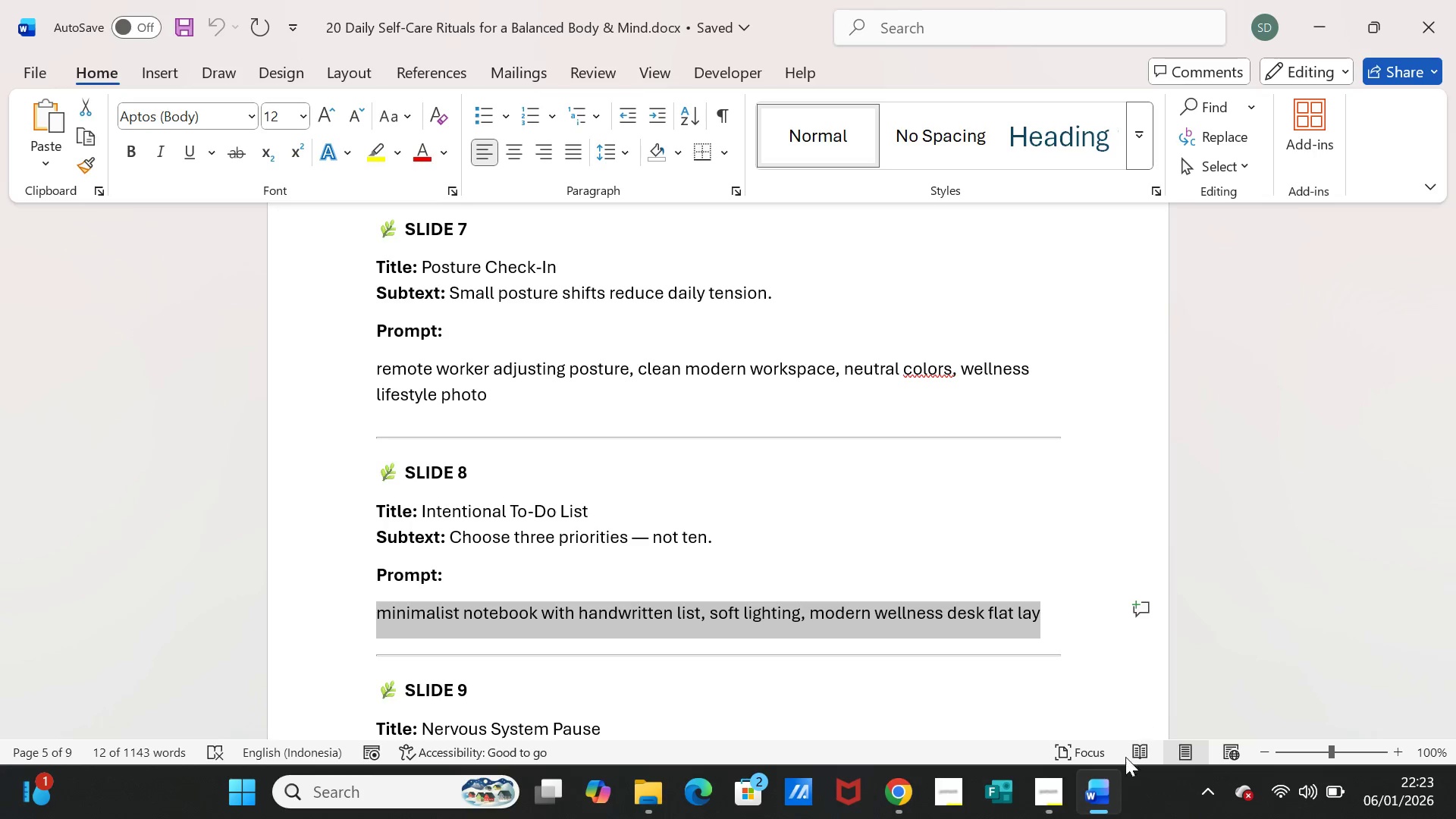 
left_click([1103, 793])
 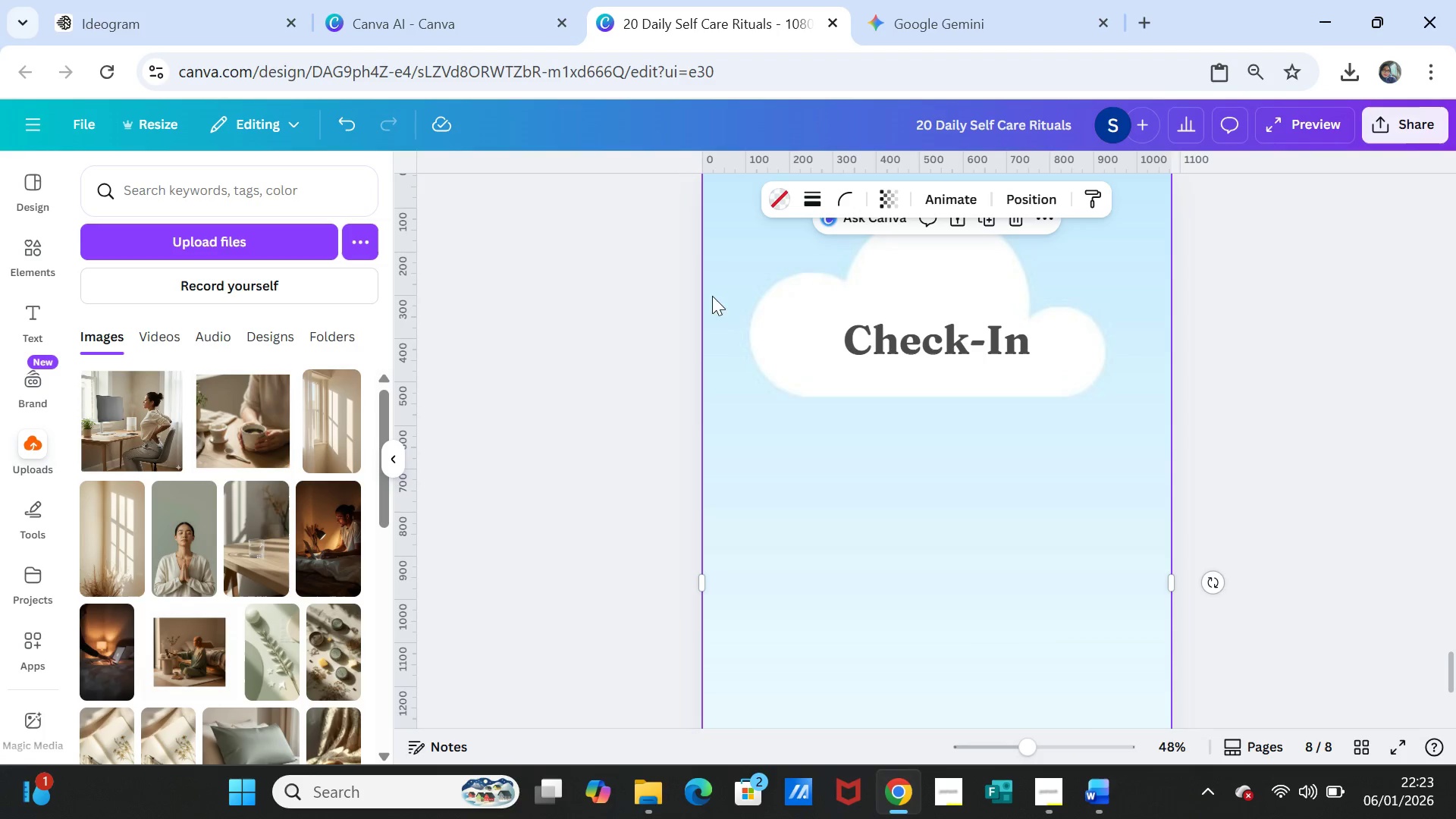 
wait(5.27)
 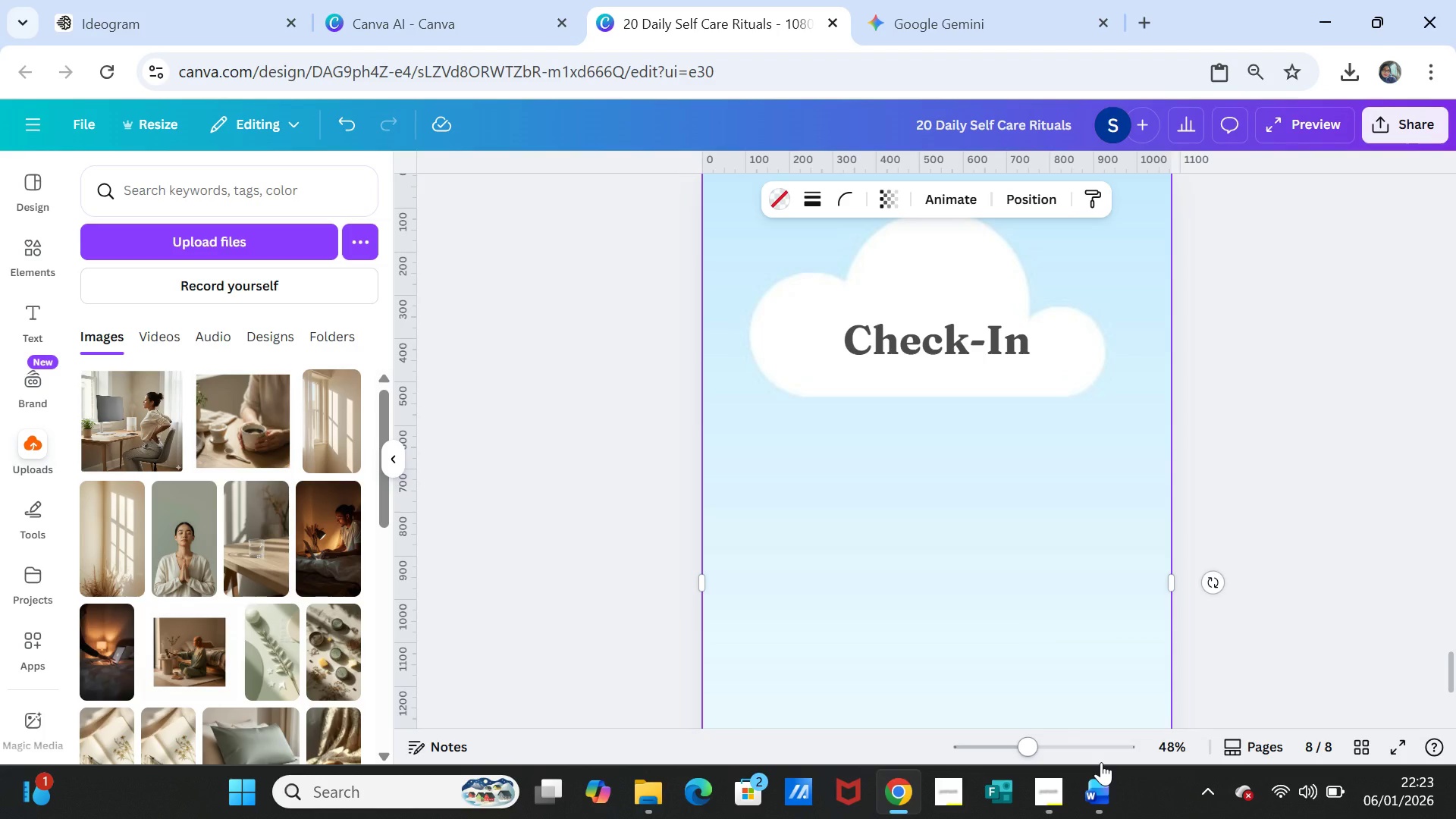 
left_click([427, 9])
 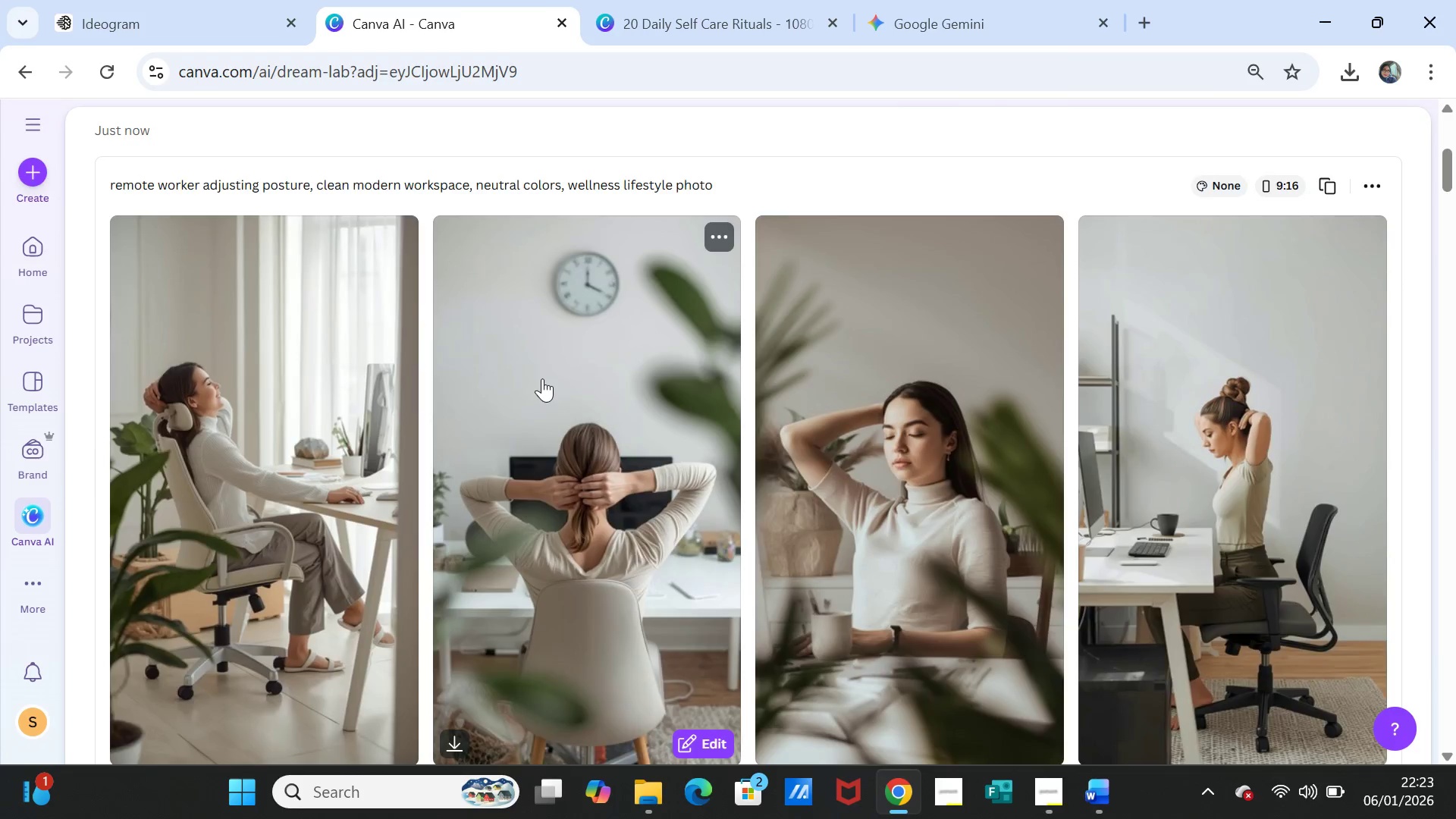 
scroll: coordinate [542, 378], scroll_direction: up, amount: 4.0
 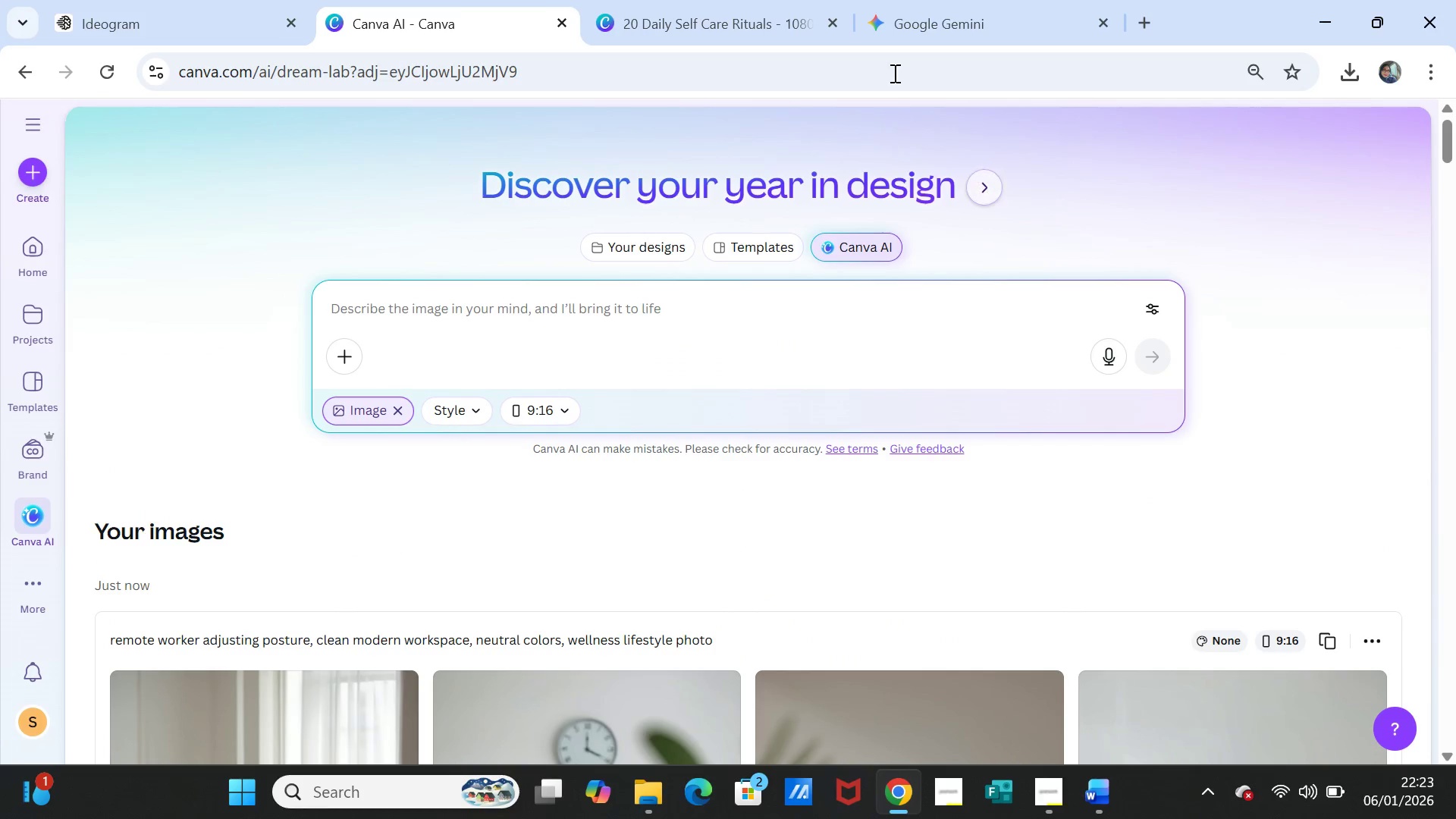 
left_click([752, 0])
 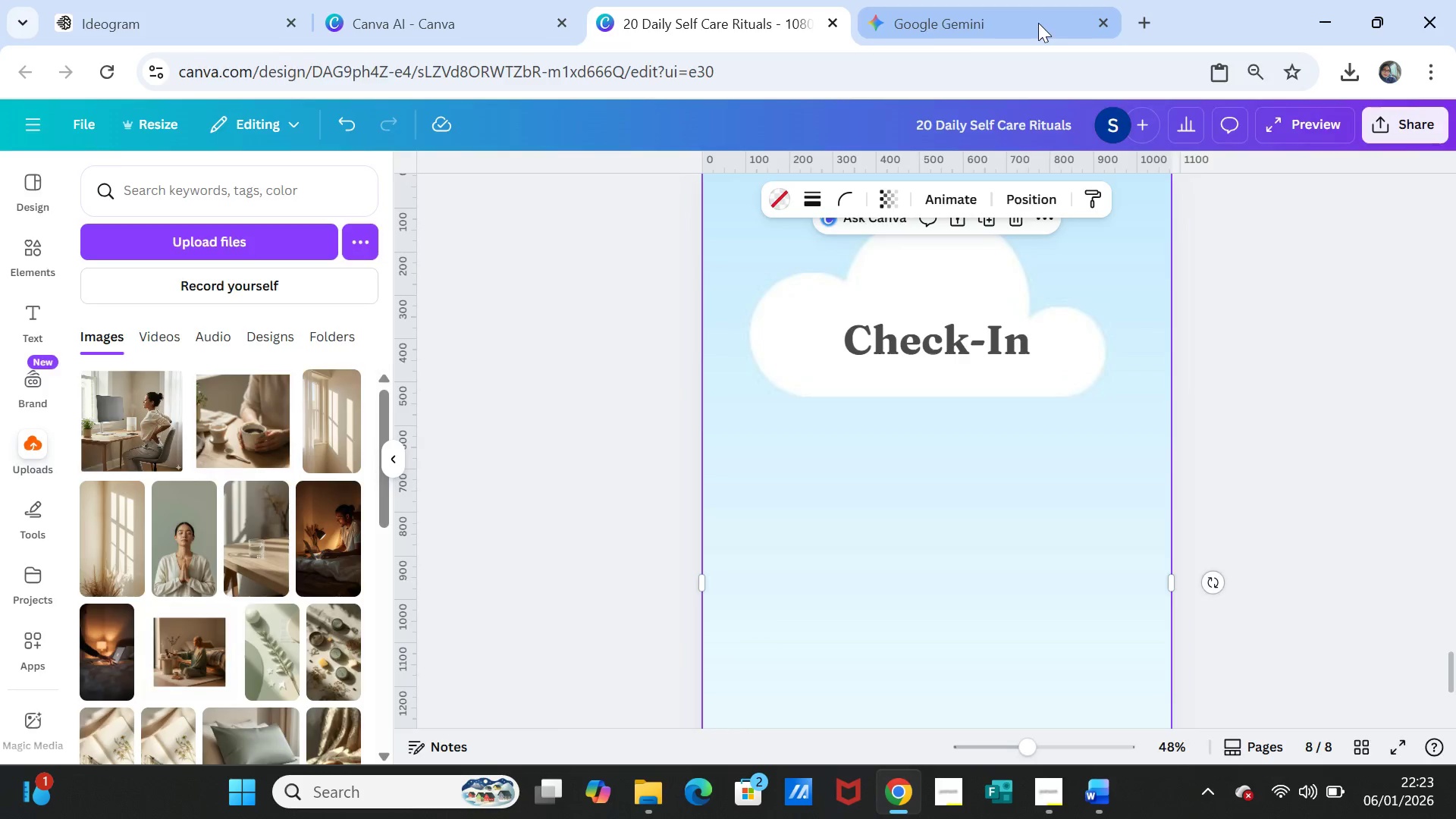 
left_click([1038, 23])
 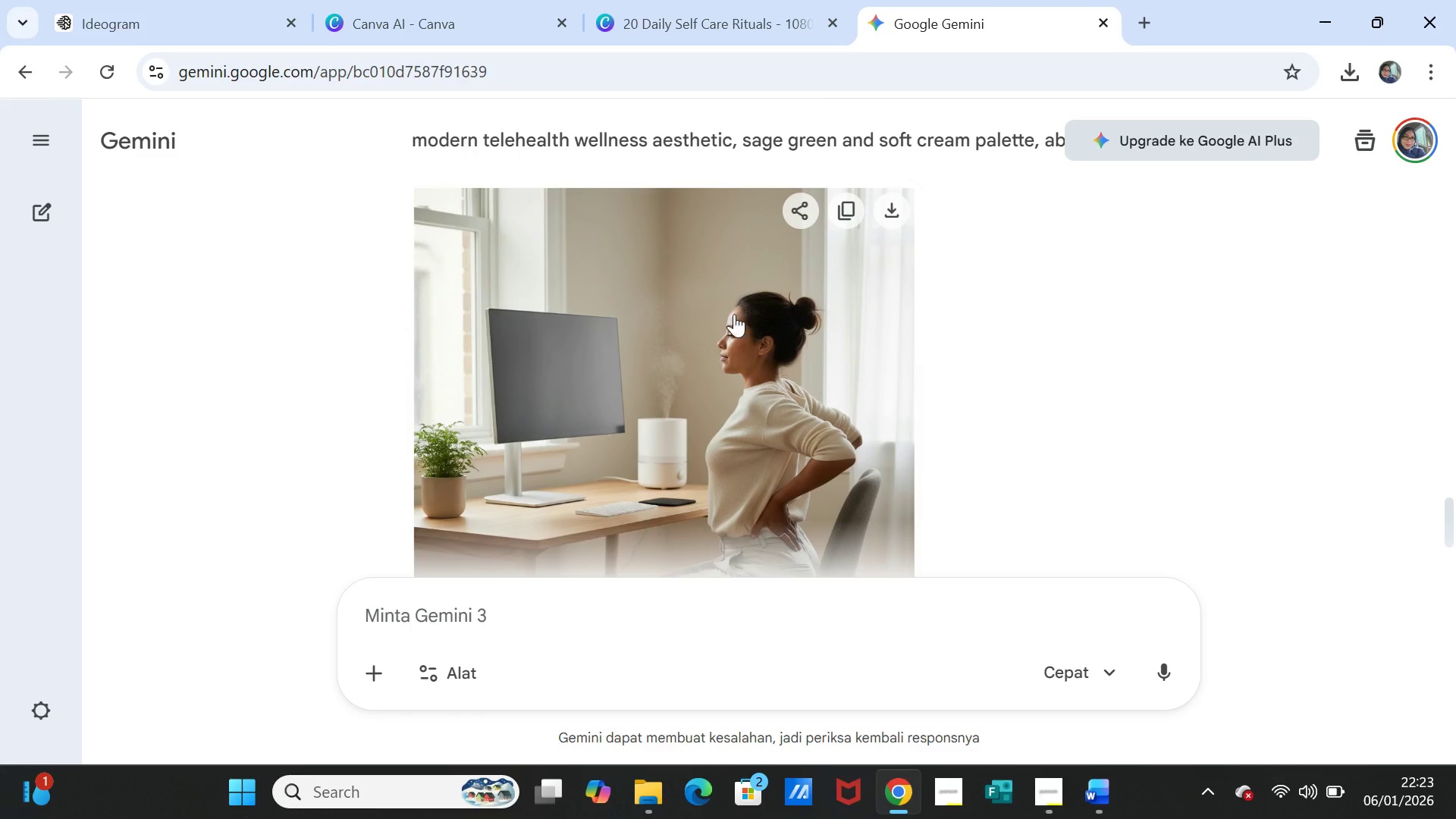 
scroll: coordinate [794, 481], scroll_direction: down, amount: 2.0
 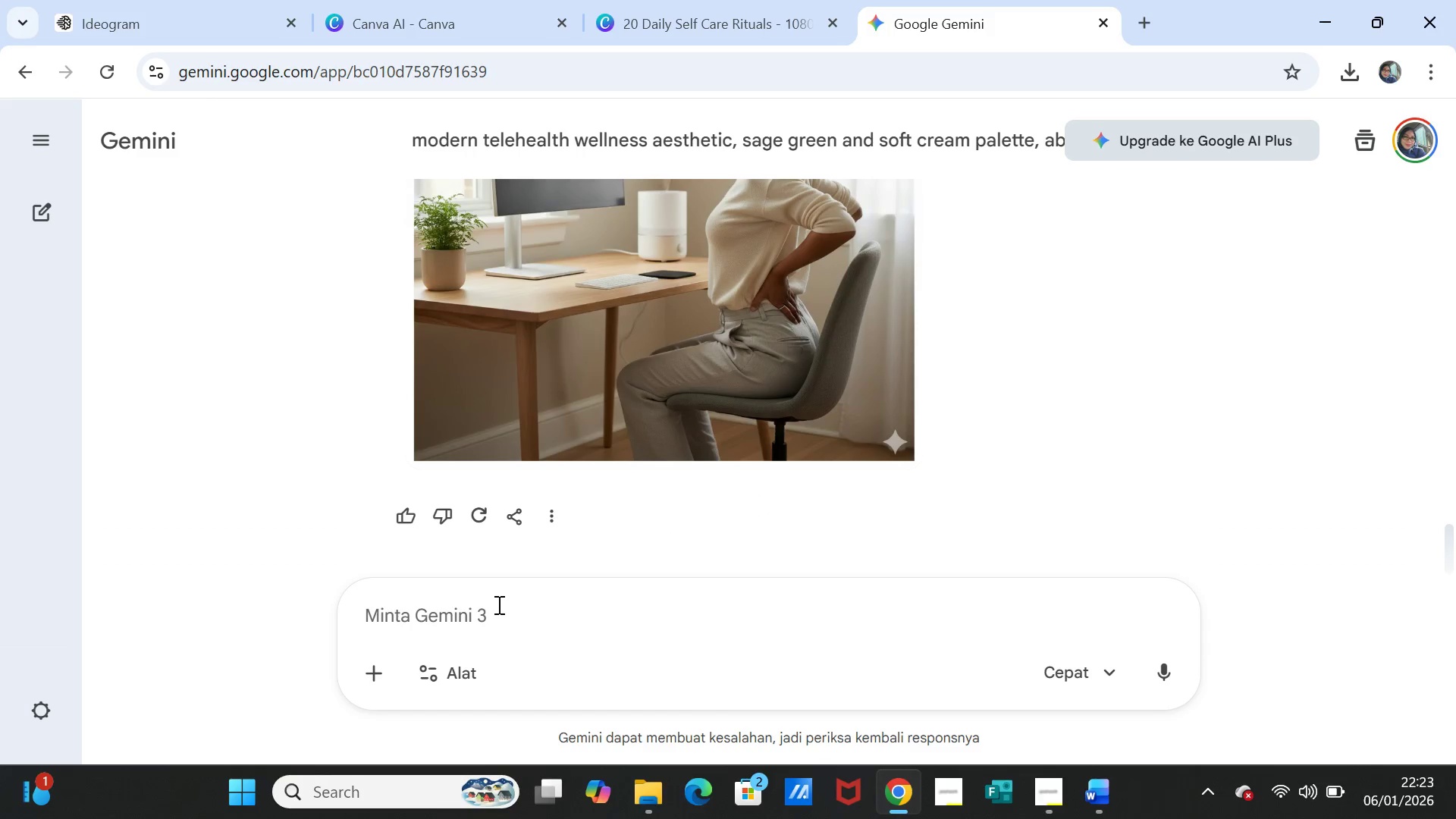 
left_click([496, 606])
 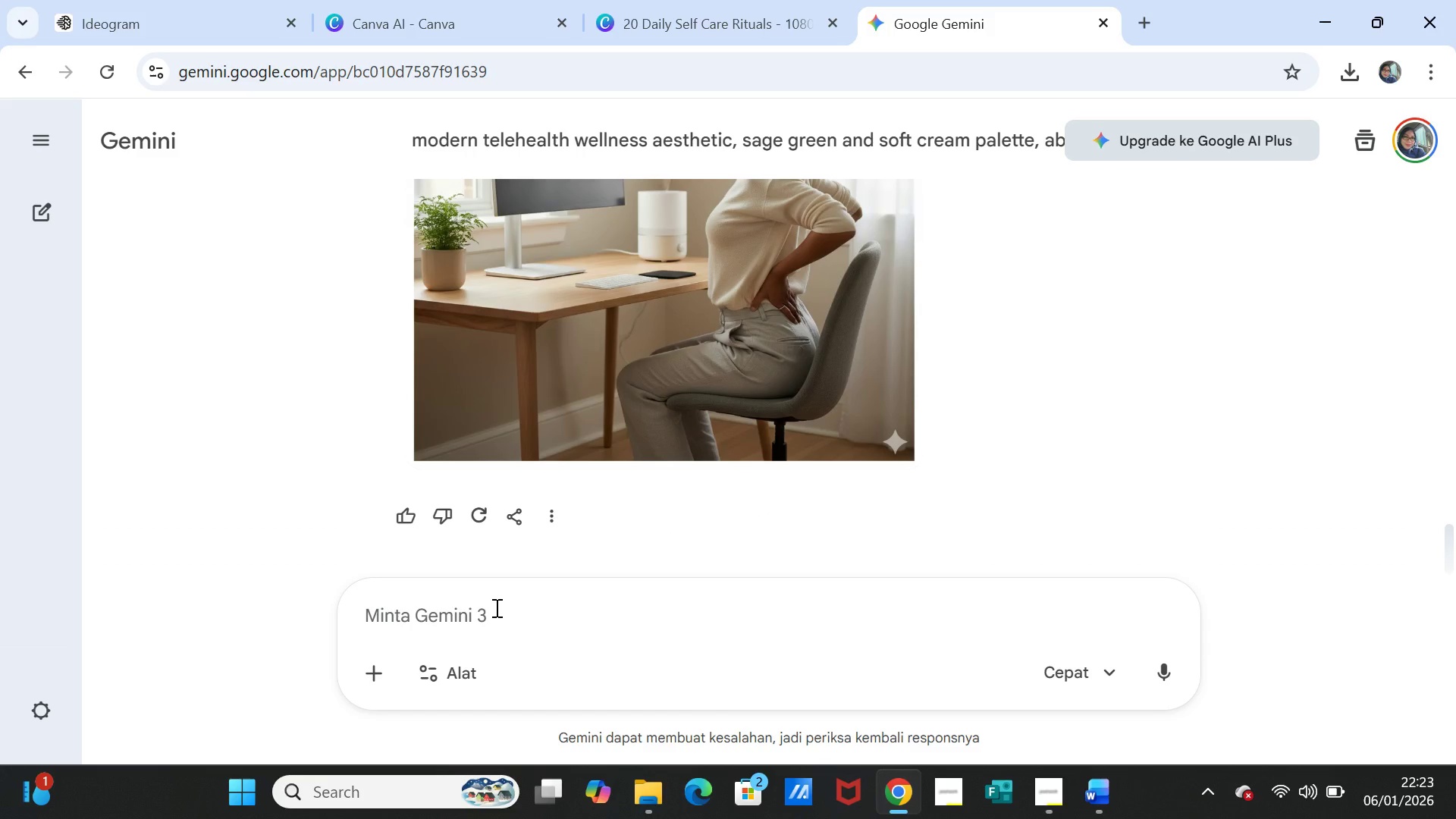 
key(Control+V)
 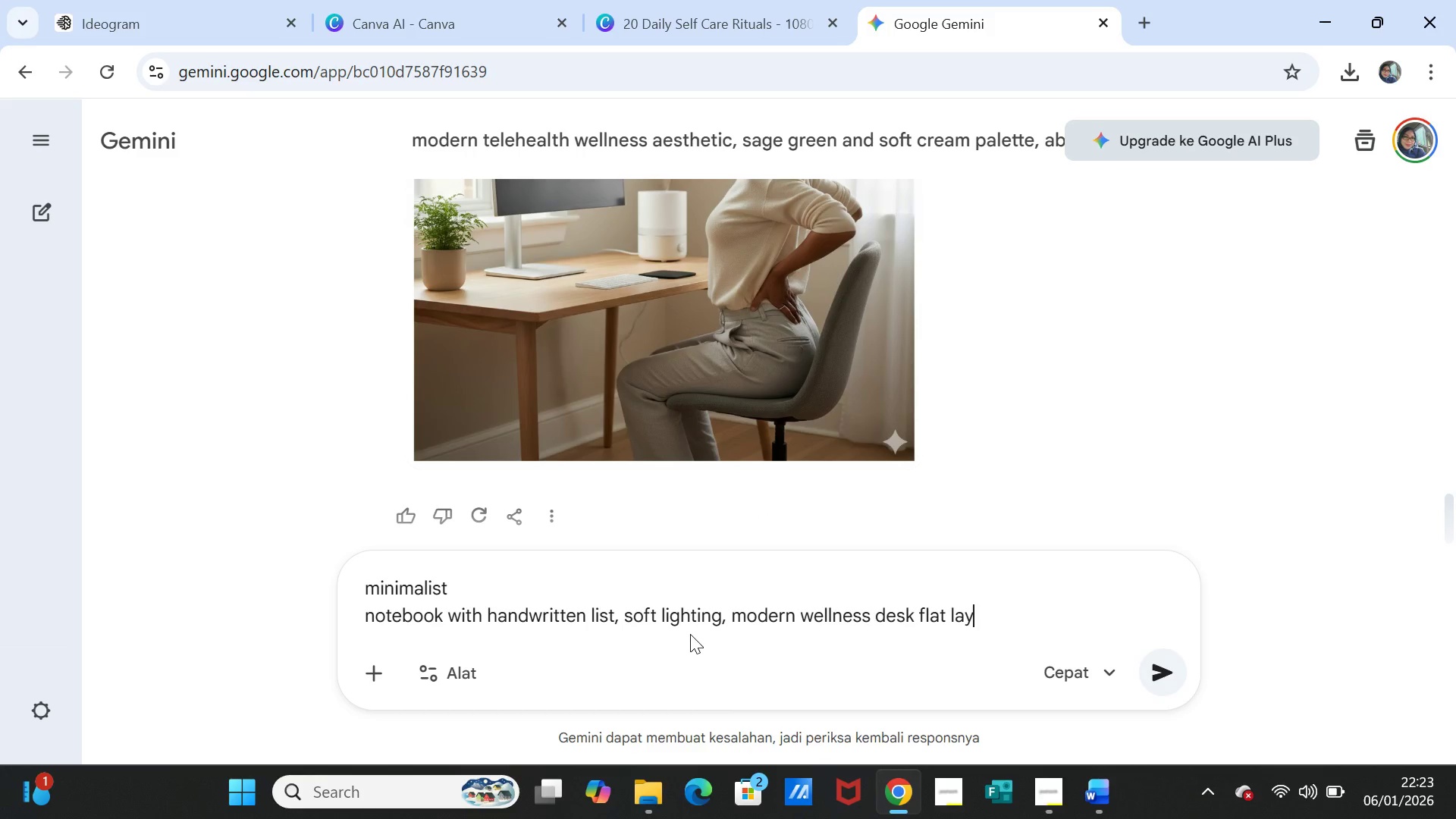 
scroll: coordinate [1007, 439], scroll_direction: up, amount: 9.0
 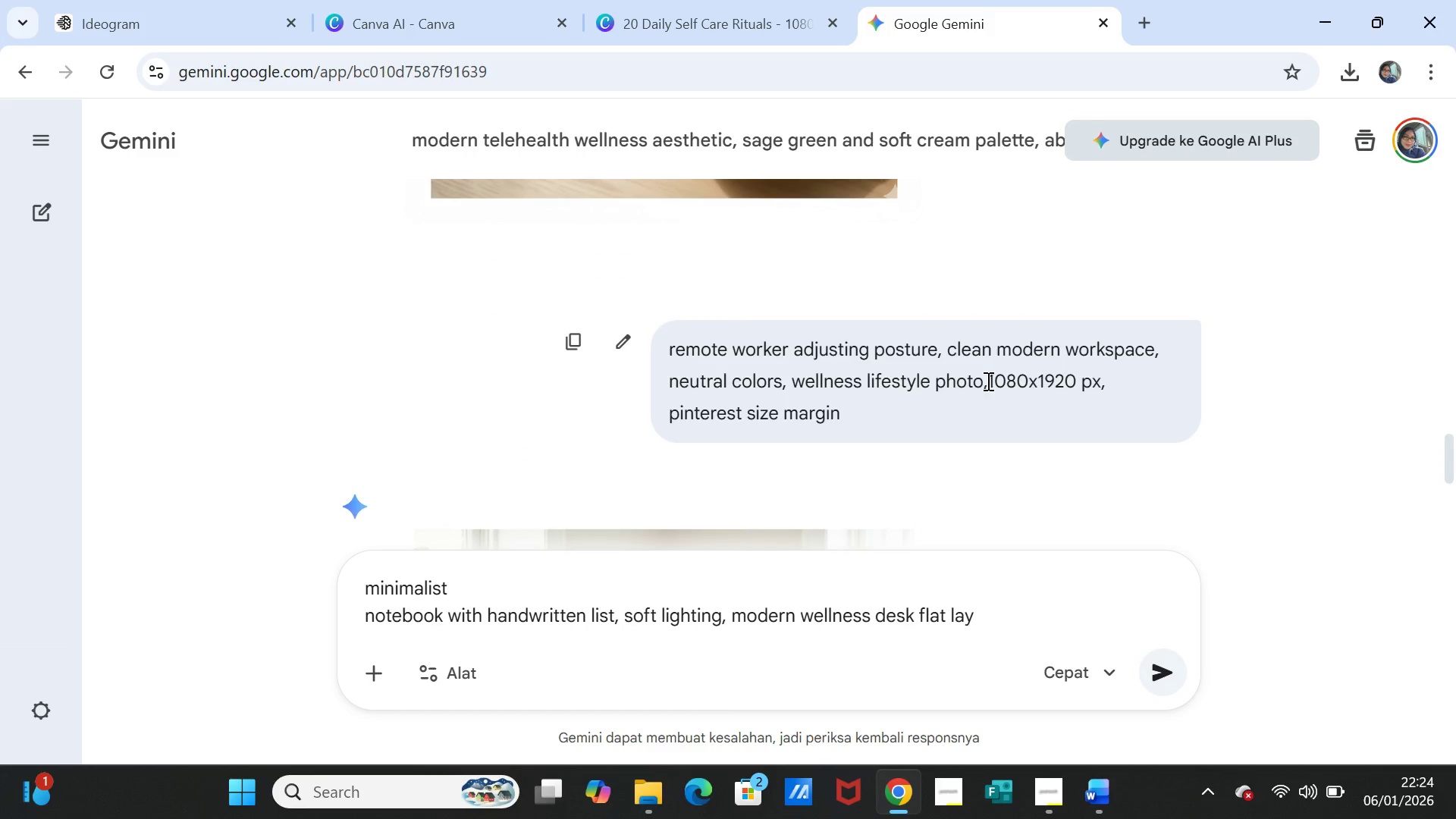 
left_click_drag(start_coordinate=[987, 381], to_coordinate=[1007, 401])
 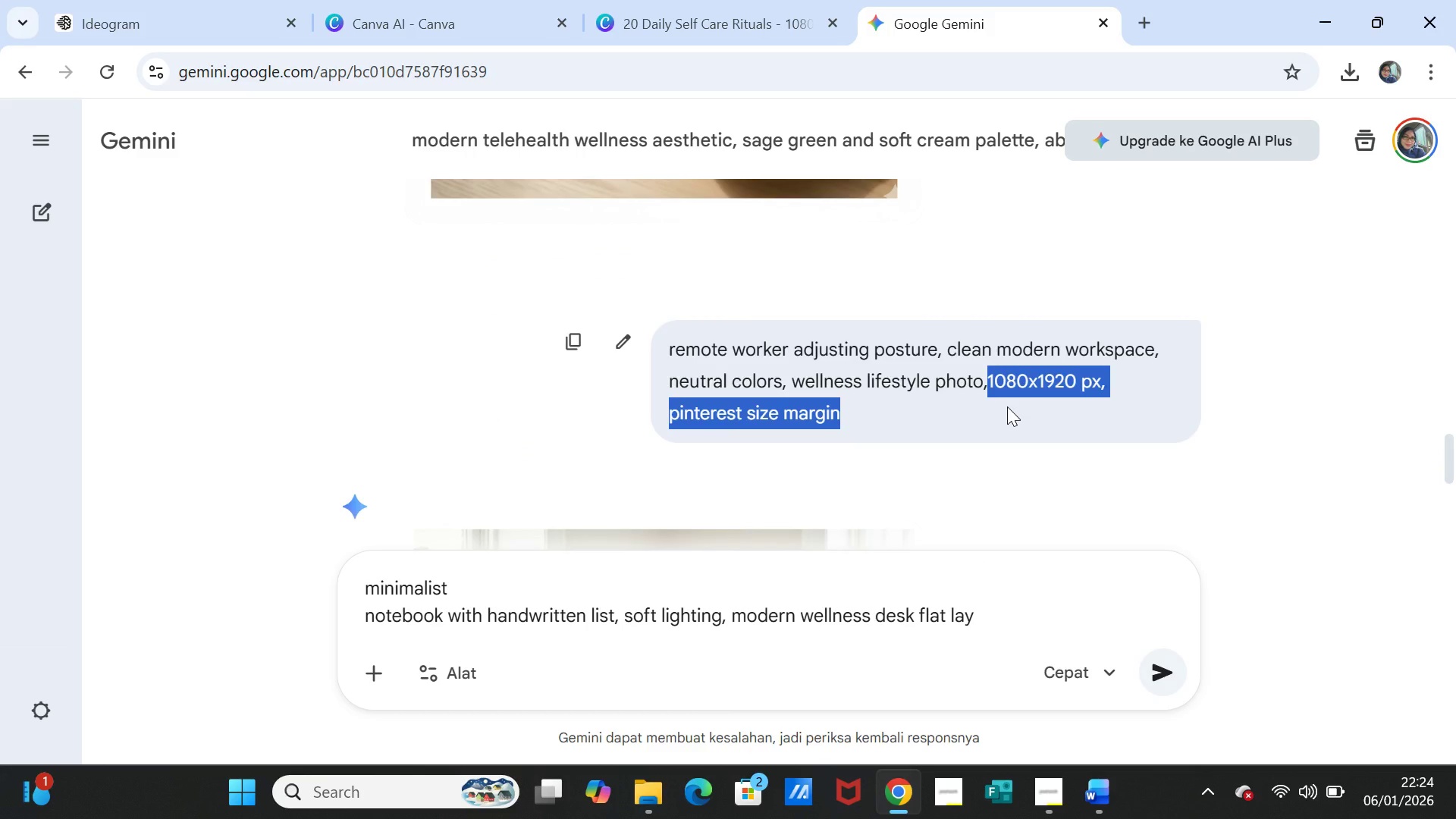 
key(Control+C)
 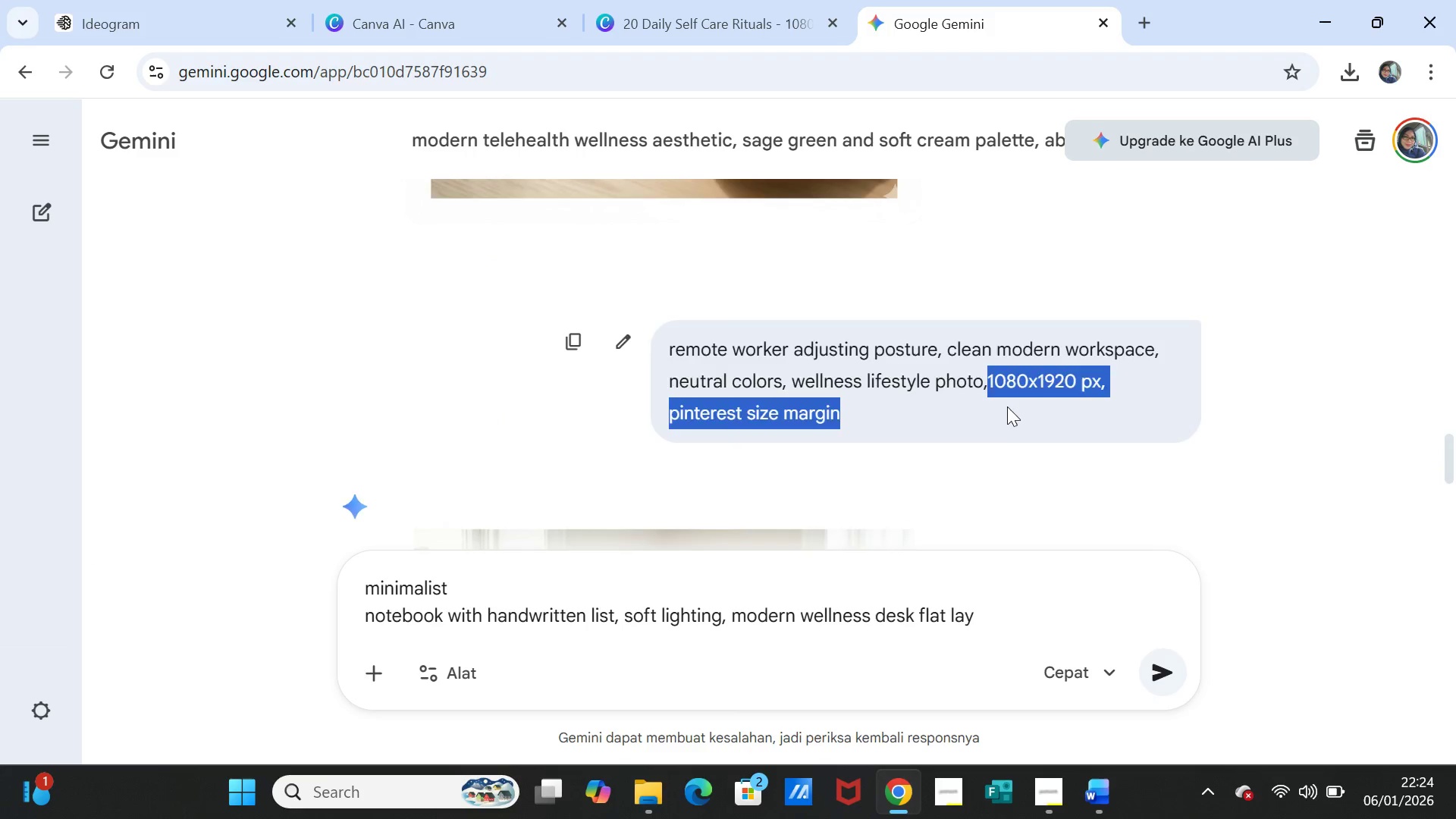 
scroll: coordinate [1006, 407], scroll_direction: down, amount: 3.0
 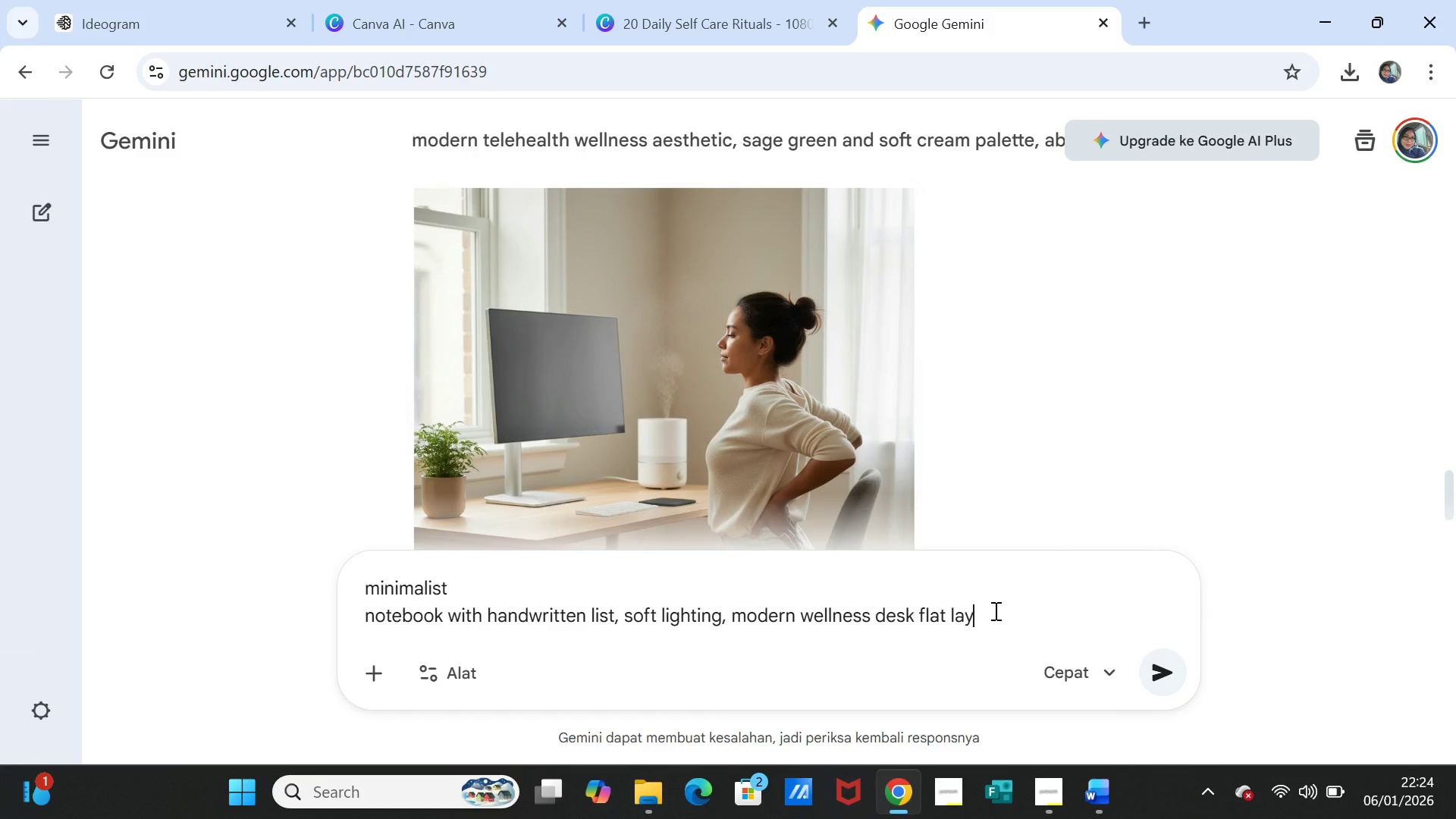 
key(Comma)
 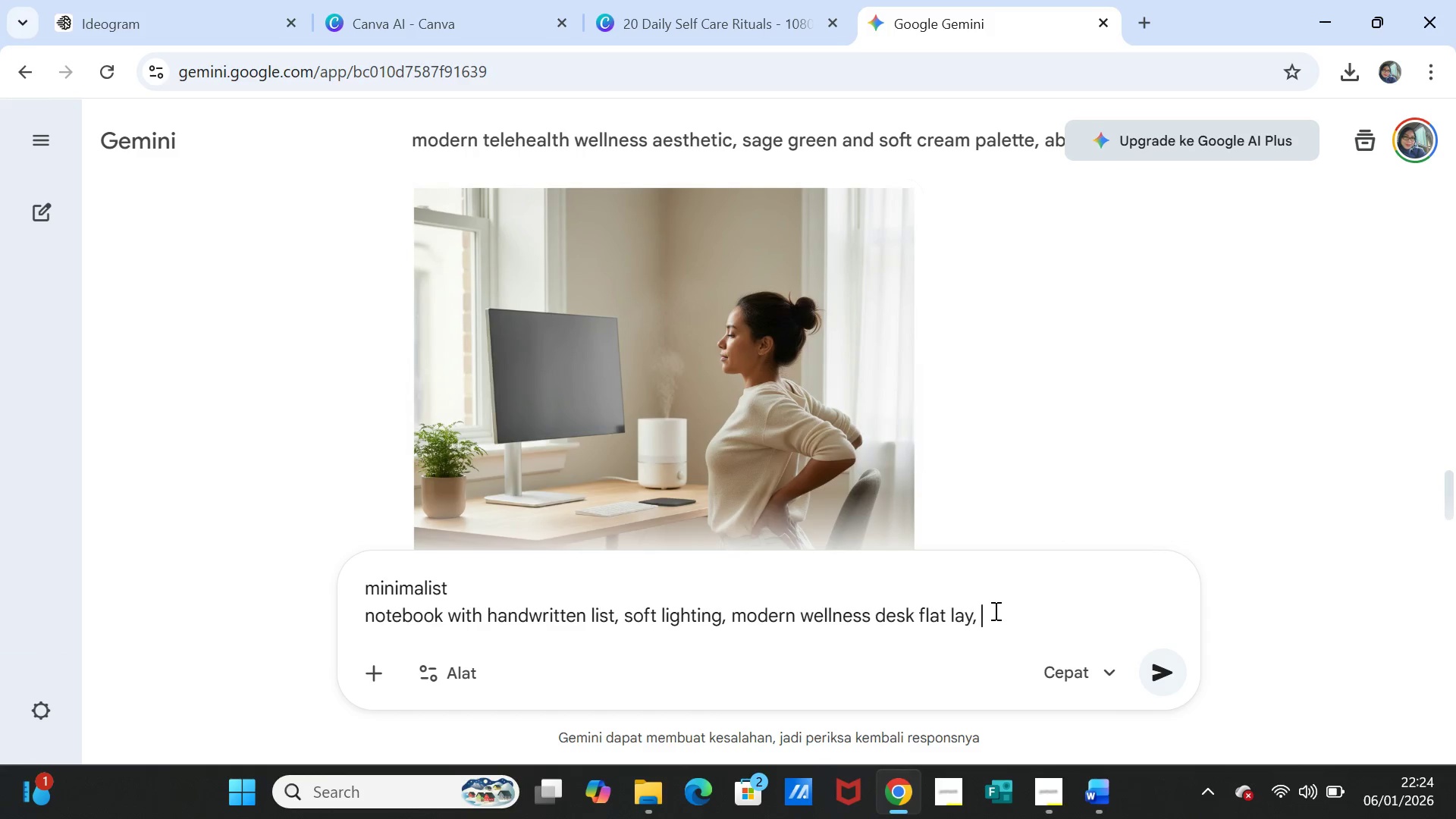 
key(Space)
 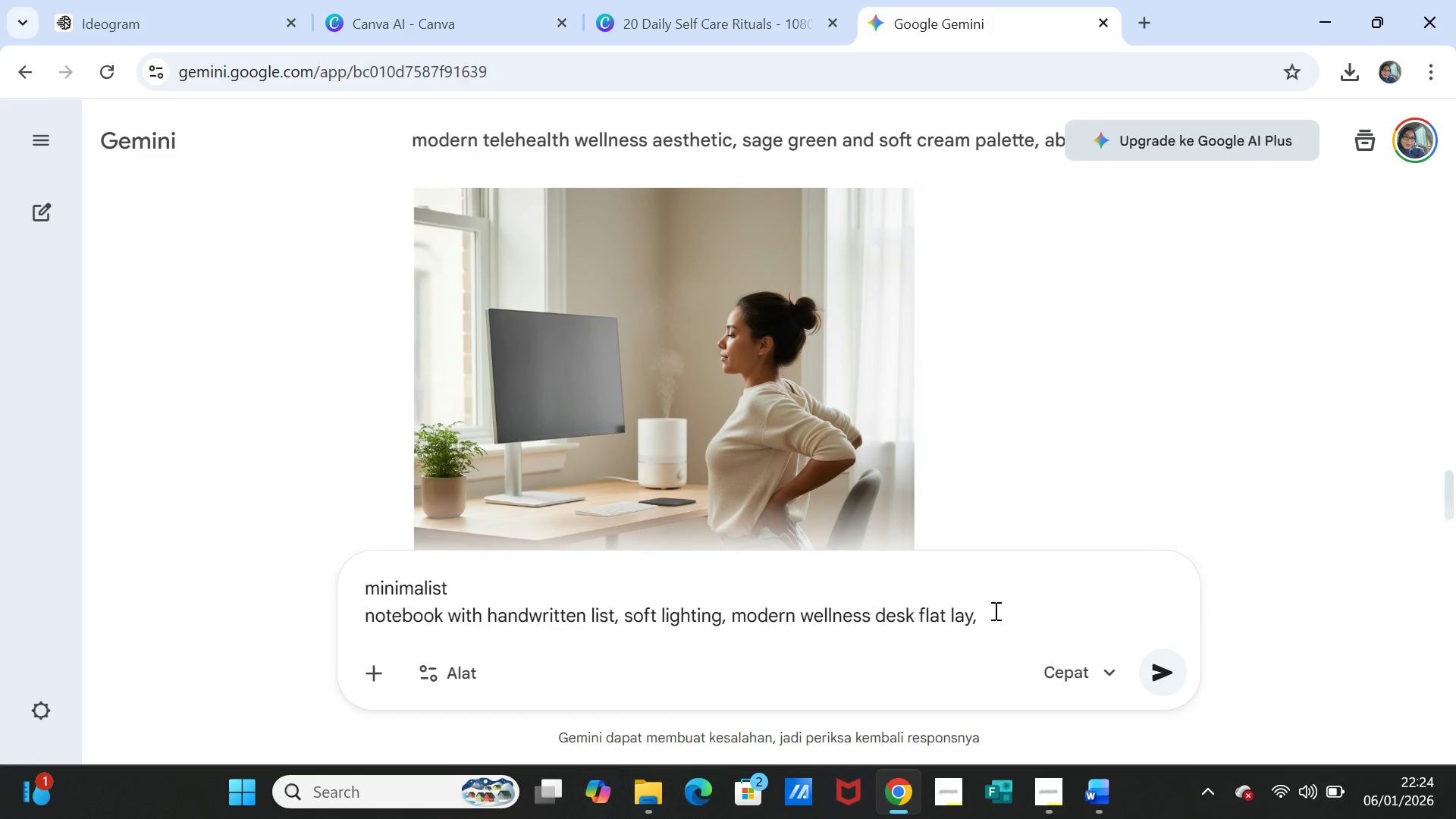 
key(Control+V)
 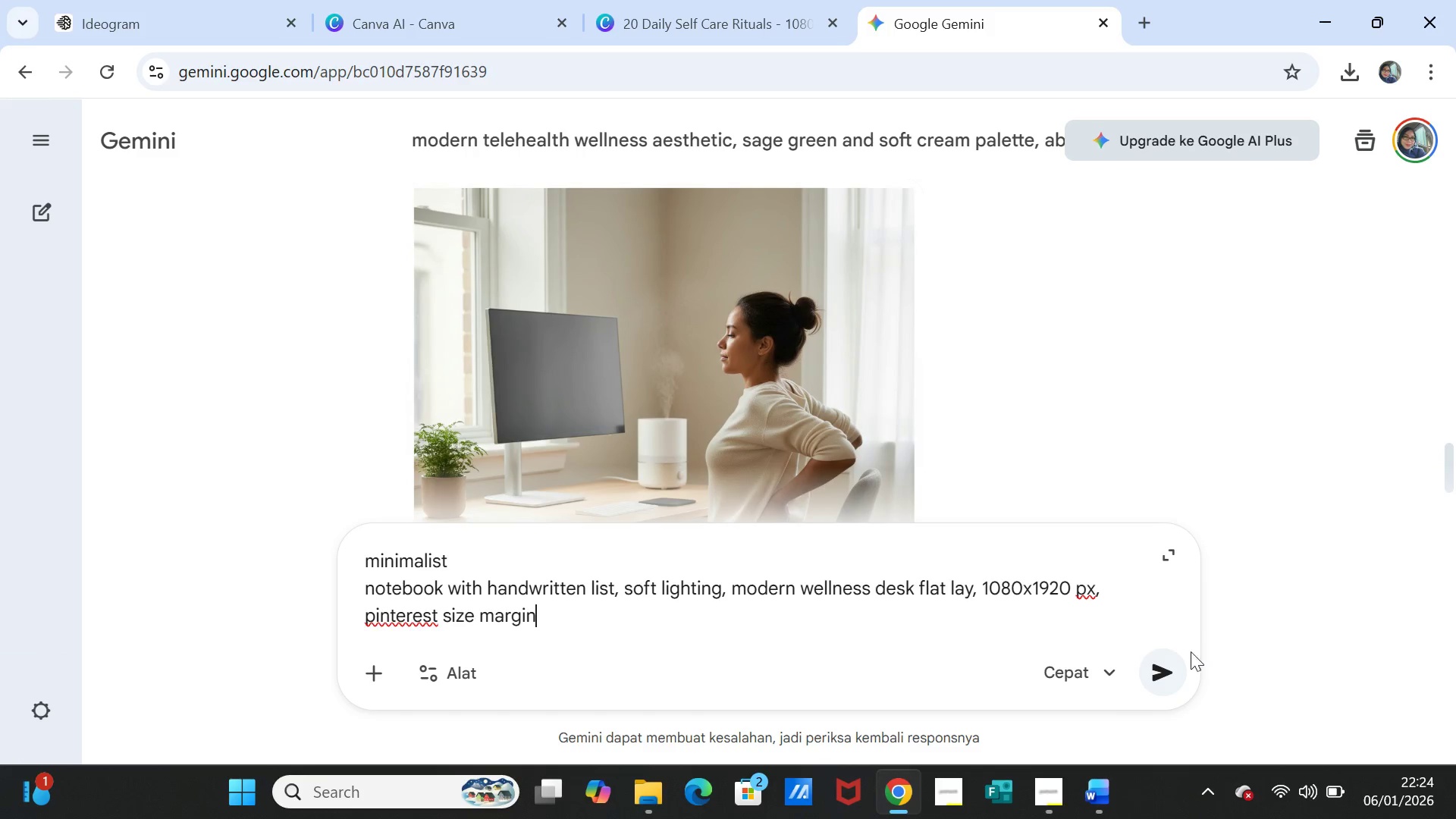 
left_click([1163, 670])
 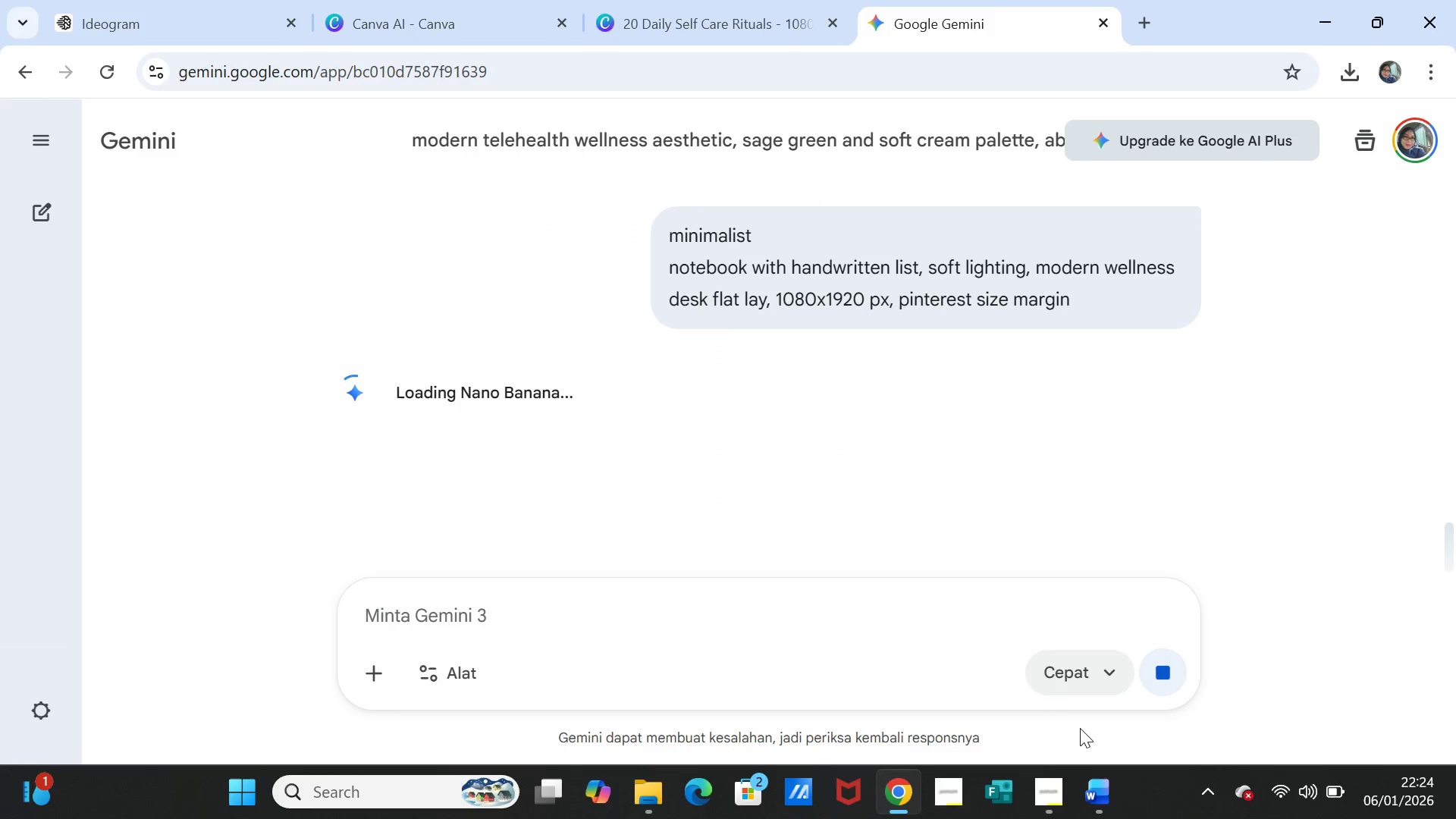 
left_click([1050, 791])